 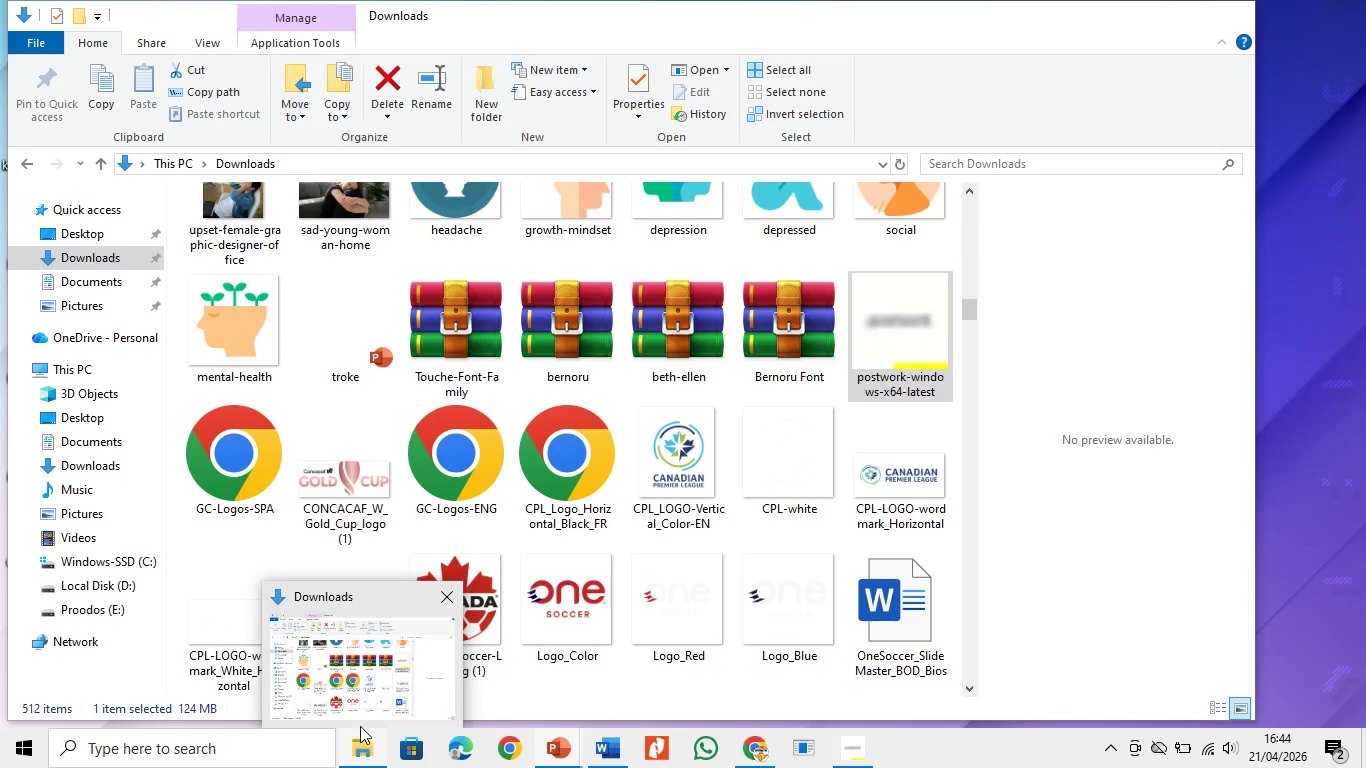 
left_click([512, 119])
 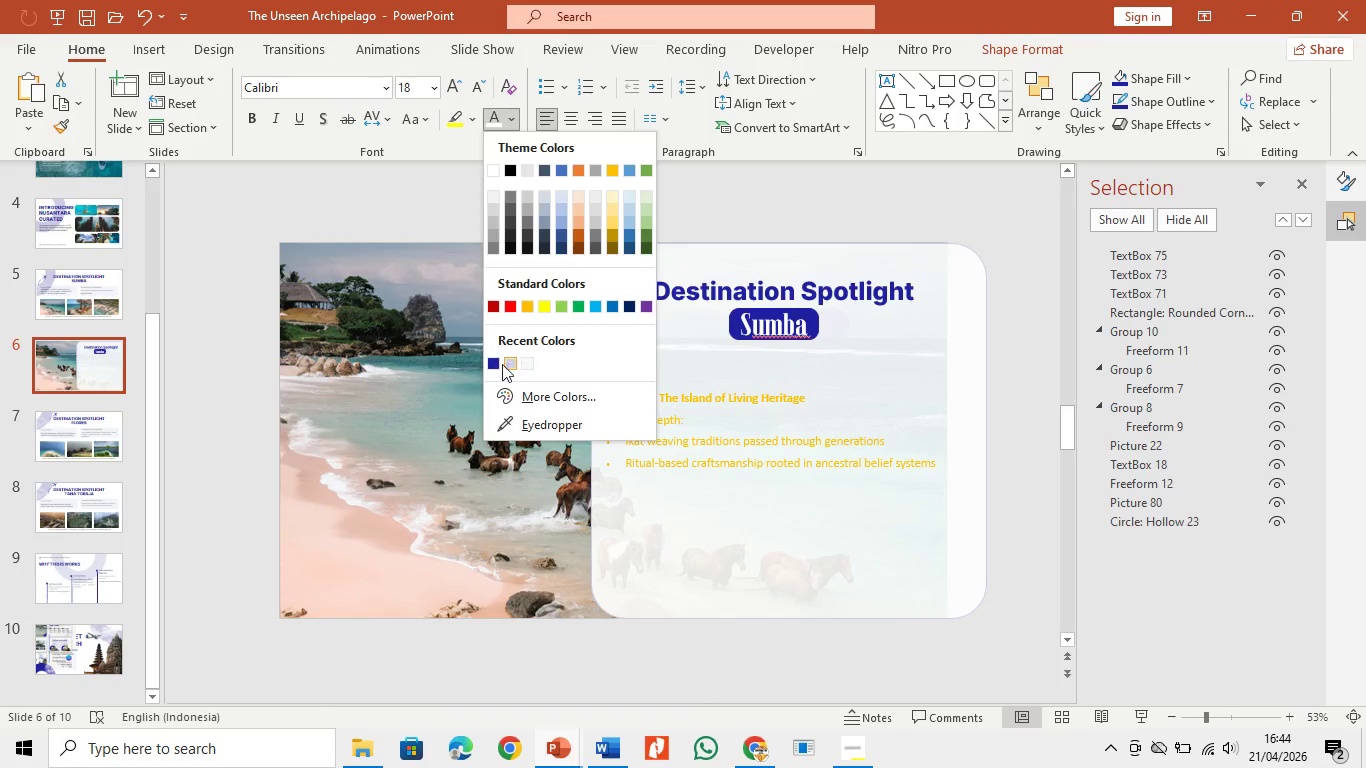 
left_click([493, 373])
 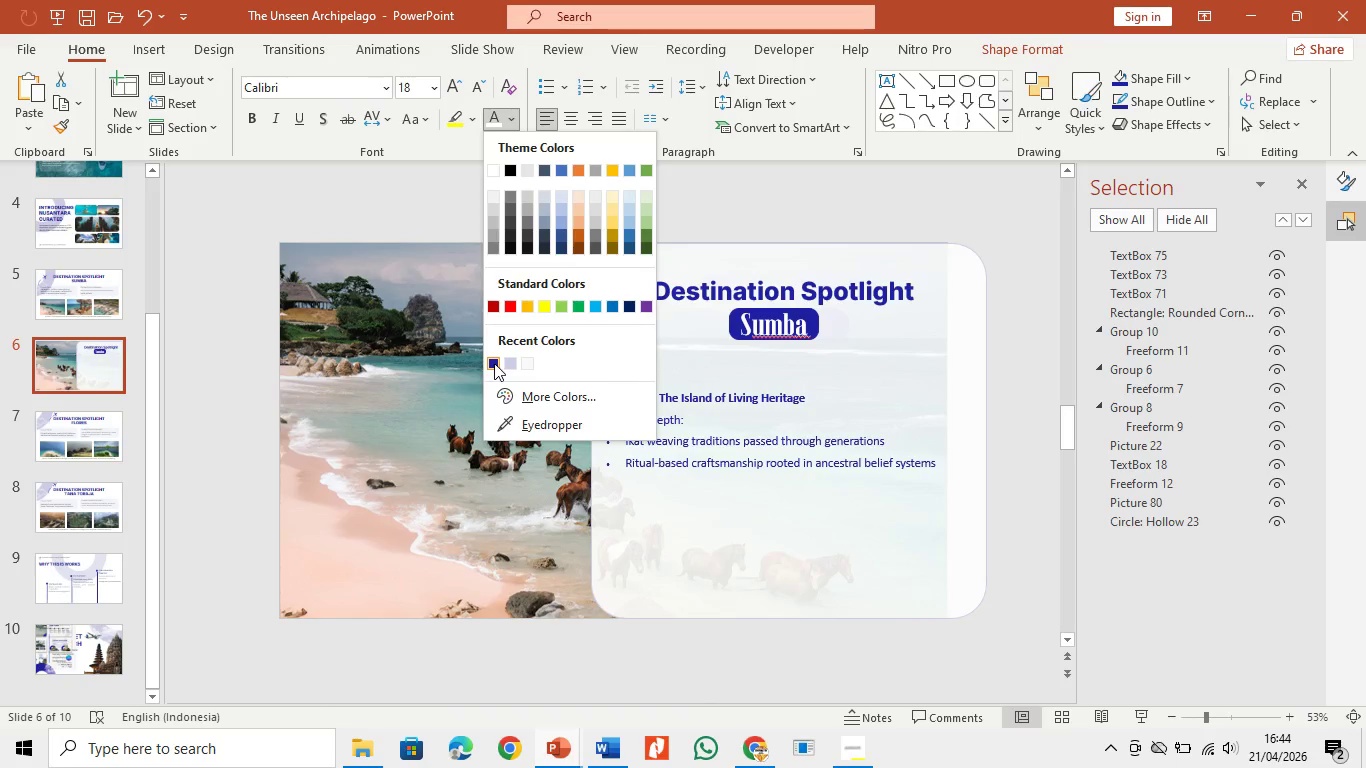 
left_click([494, 363])
 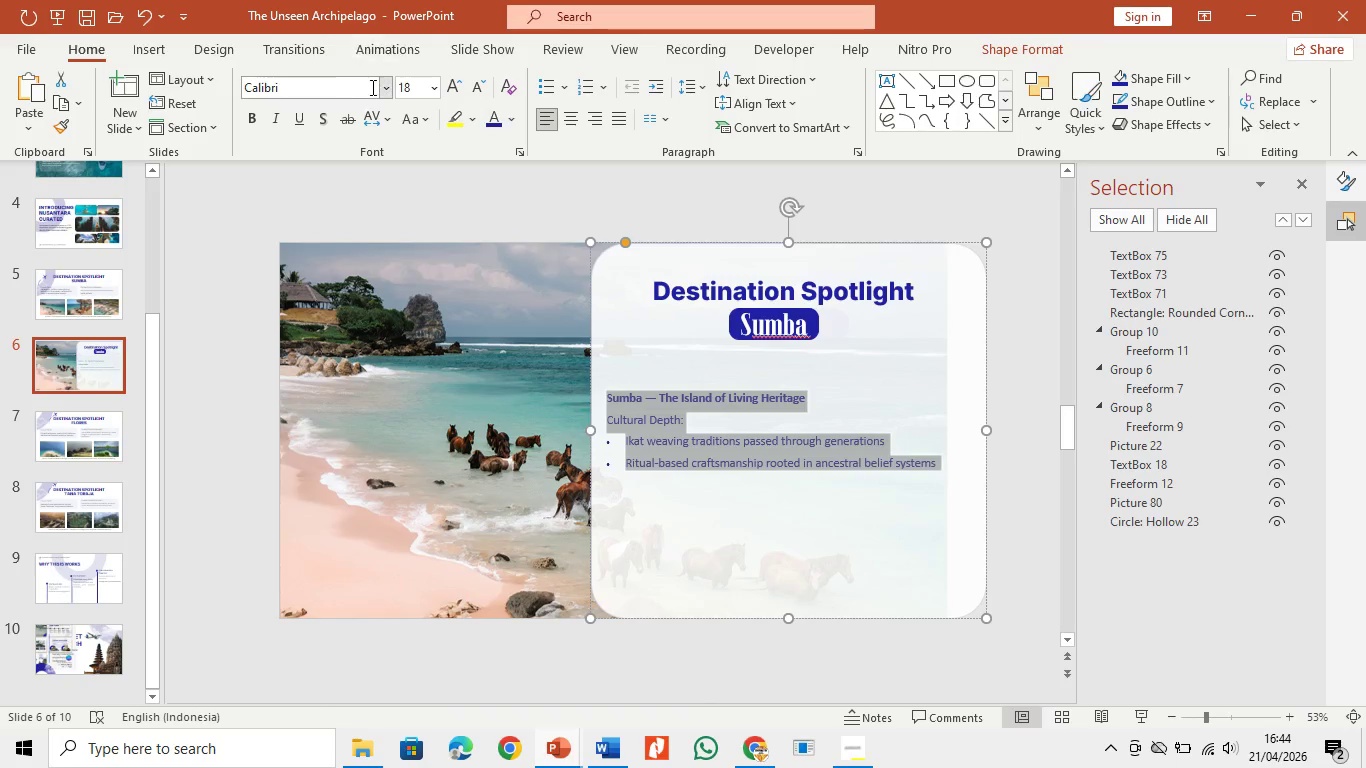 
left_click([381, 89])
 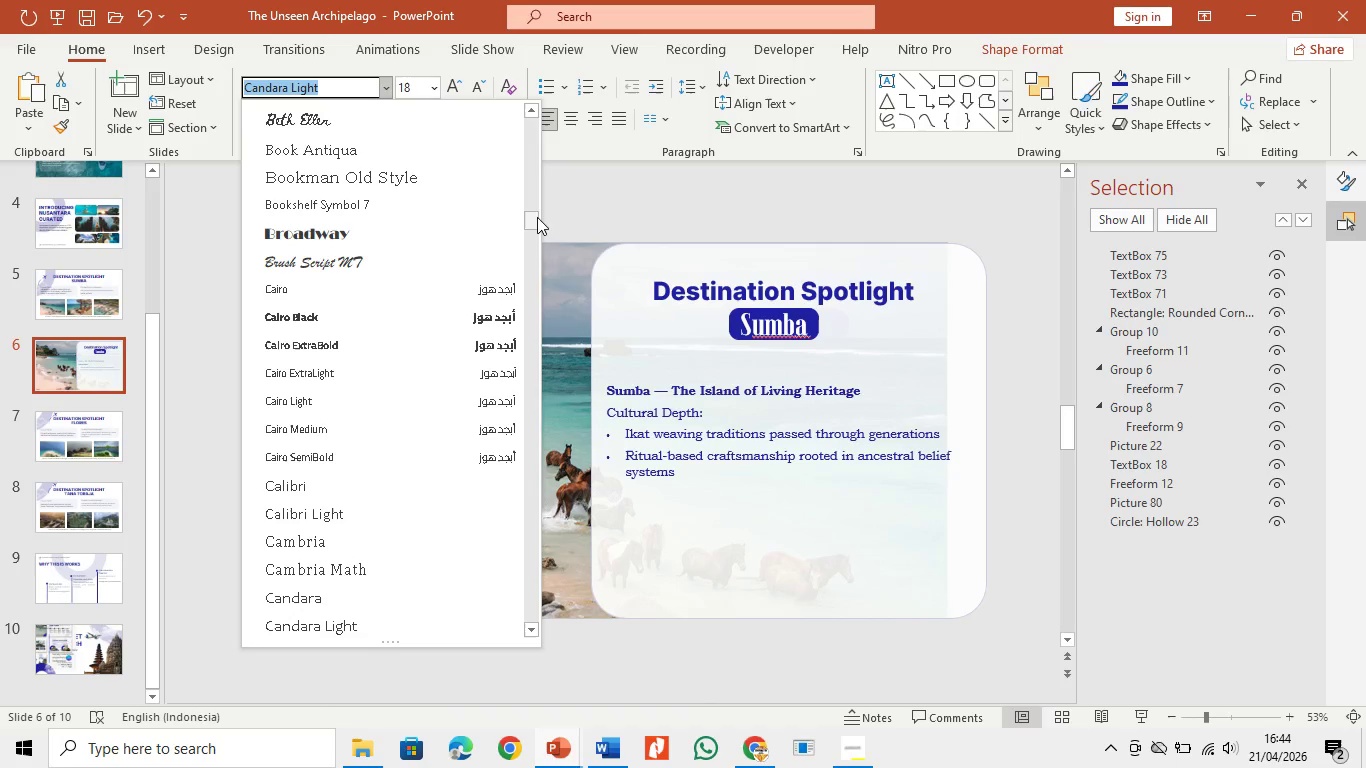 
left_click_drag(start_coordinate=[538, 225], to_coordinate=[540, 105])
 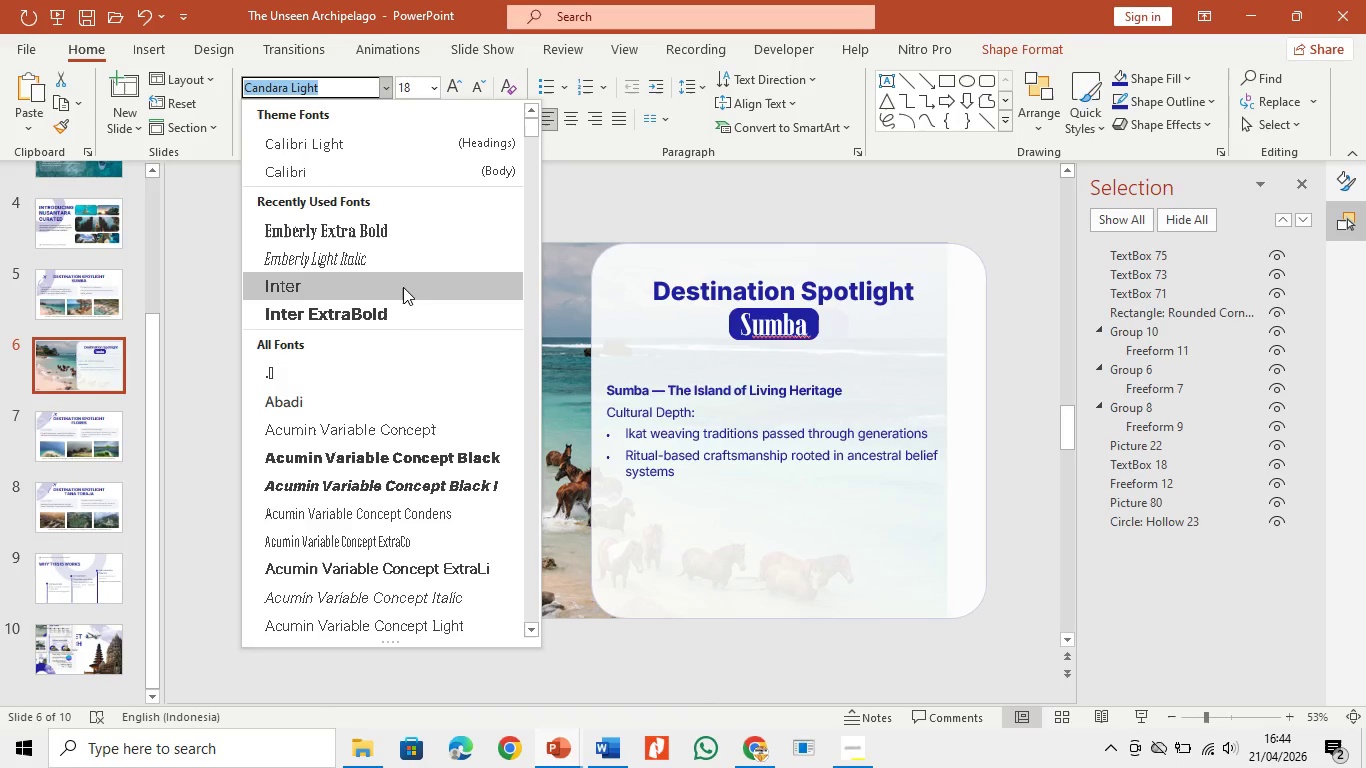 
left_click([403, 287])
 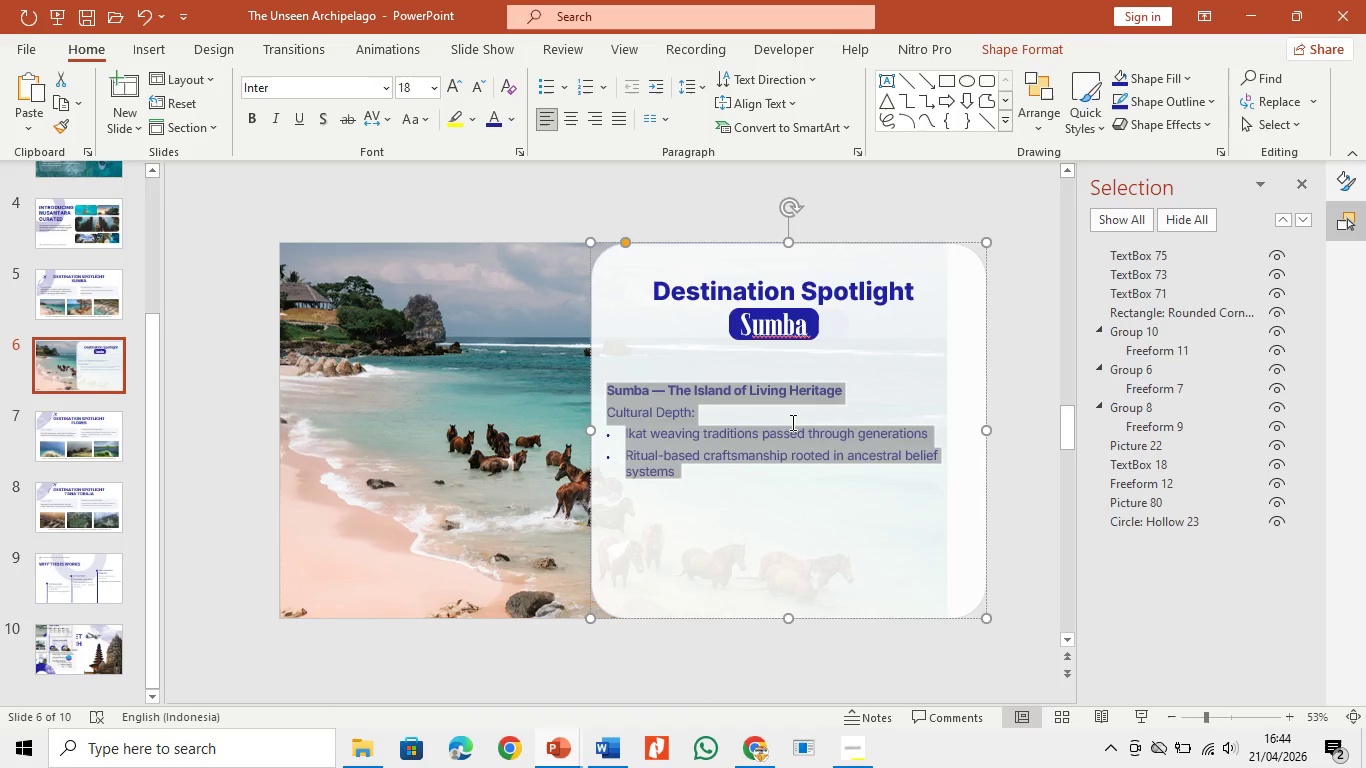 
left_click([788, 421])
 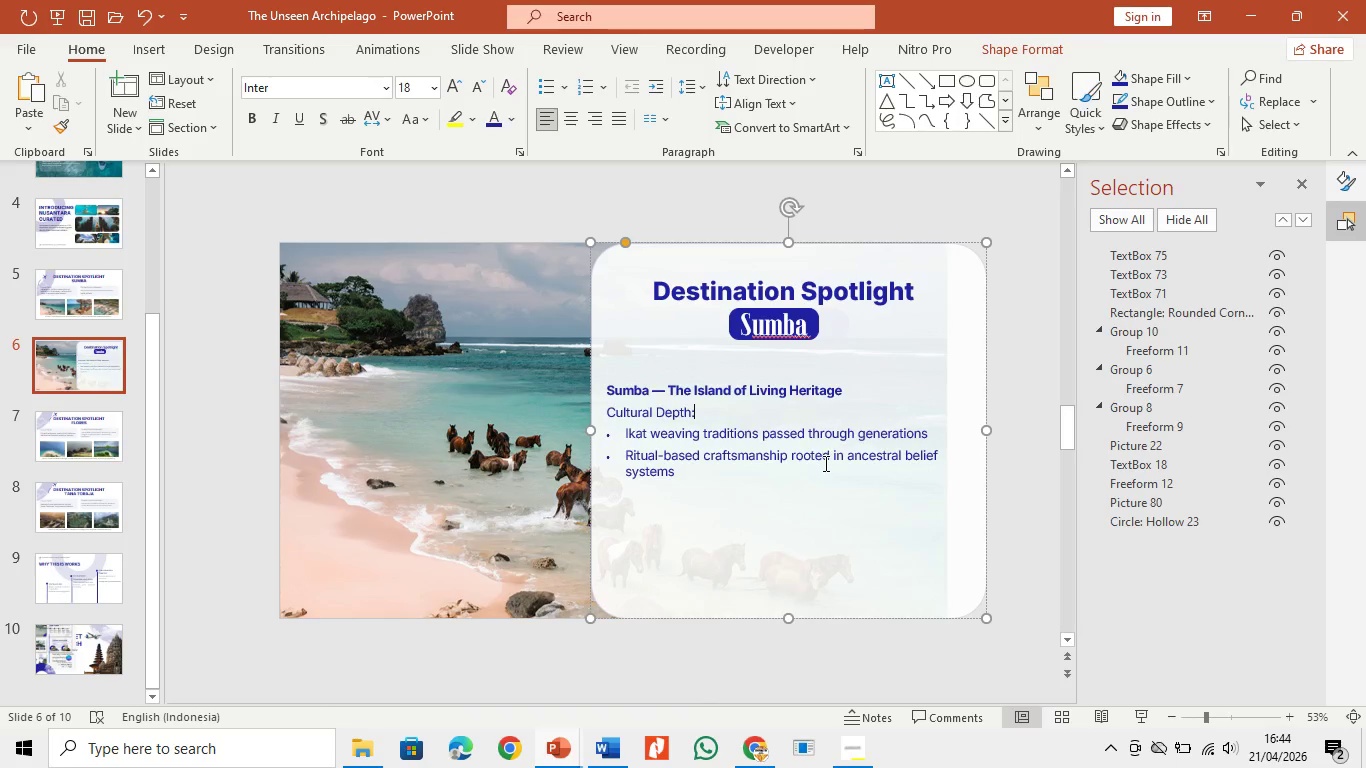 
left_click([824, 460])
 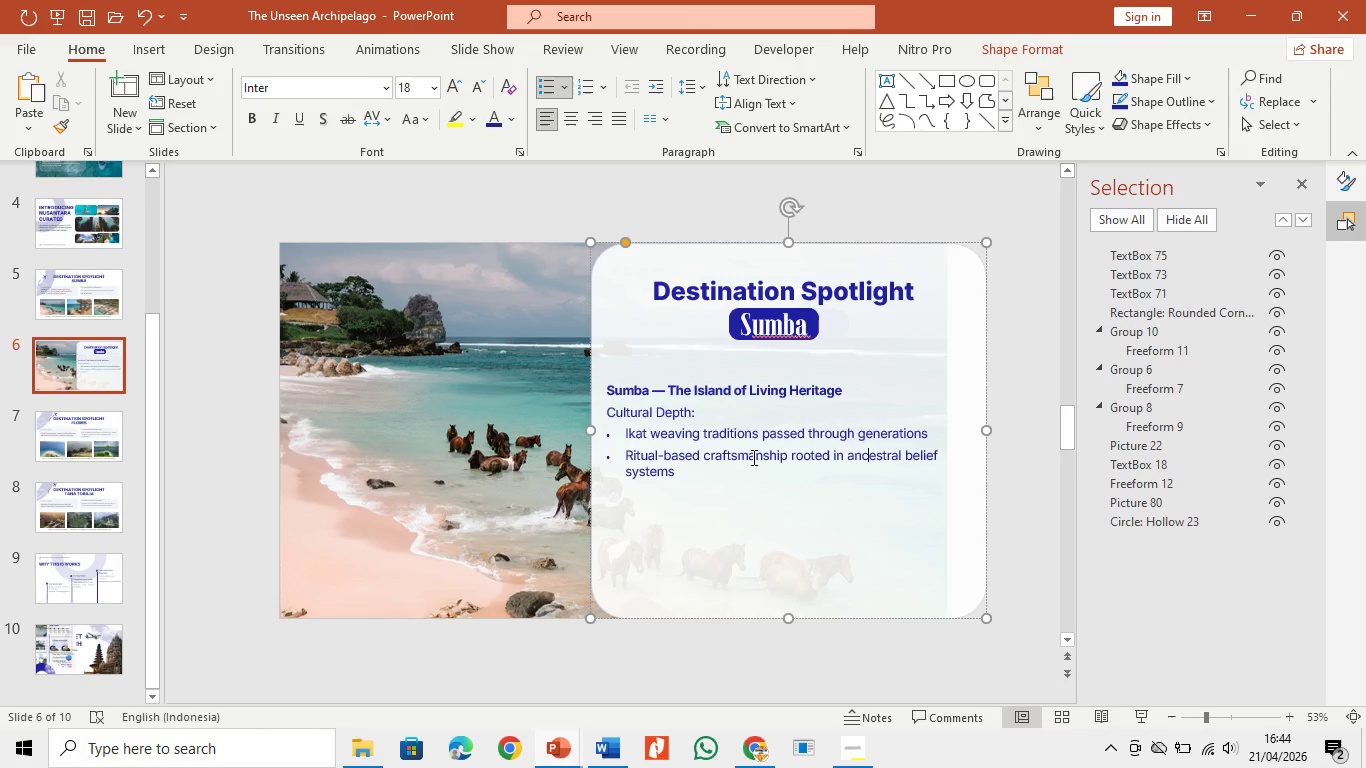 
left_click([717, 472])
 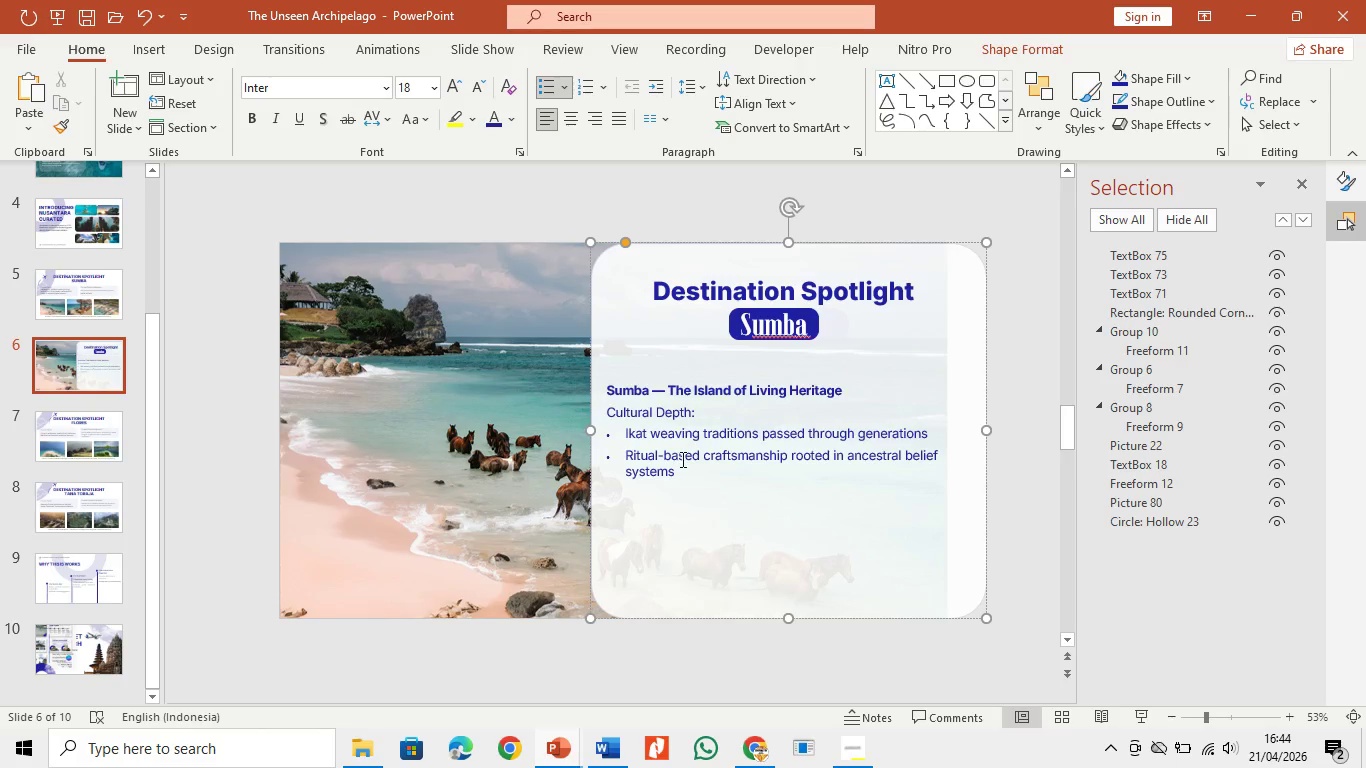 
left_click([681, 461])
 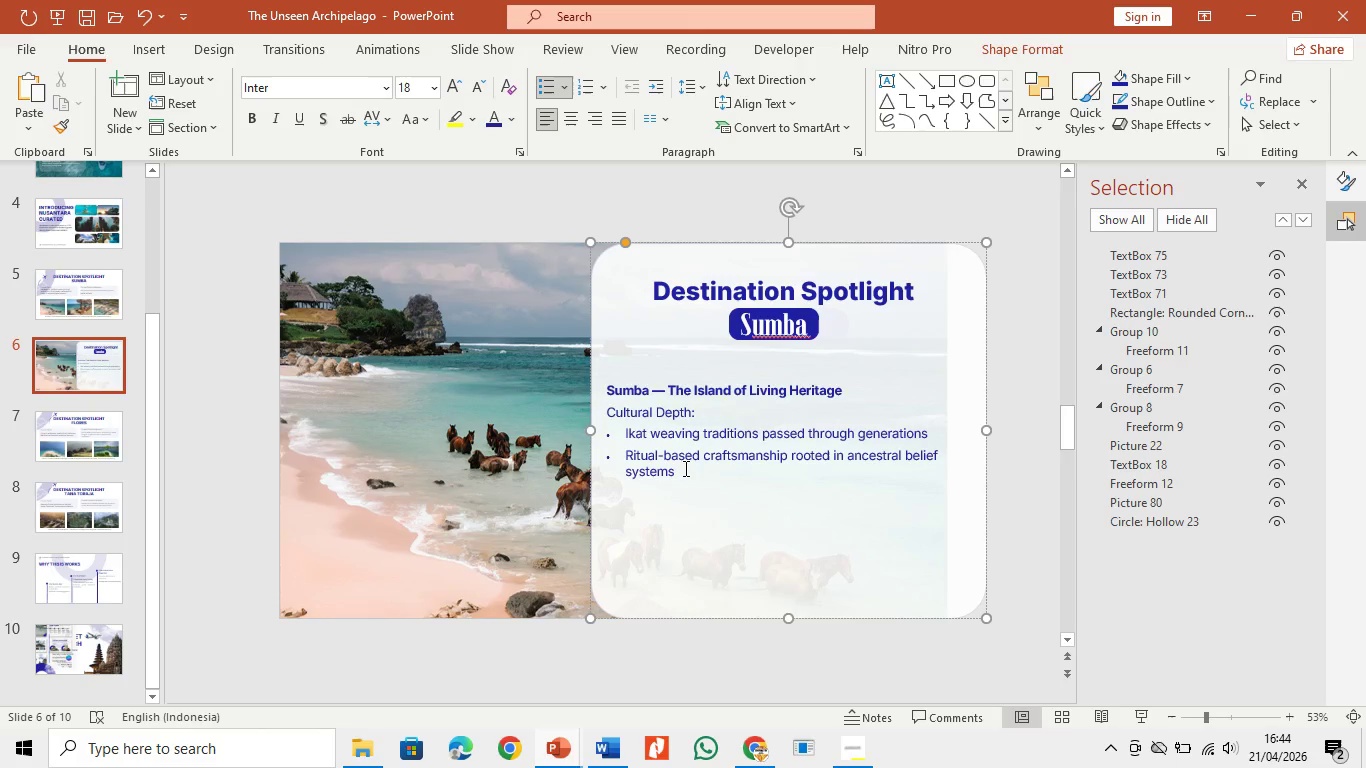 
key(Control+Z)
 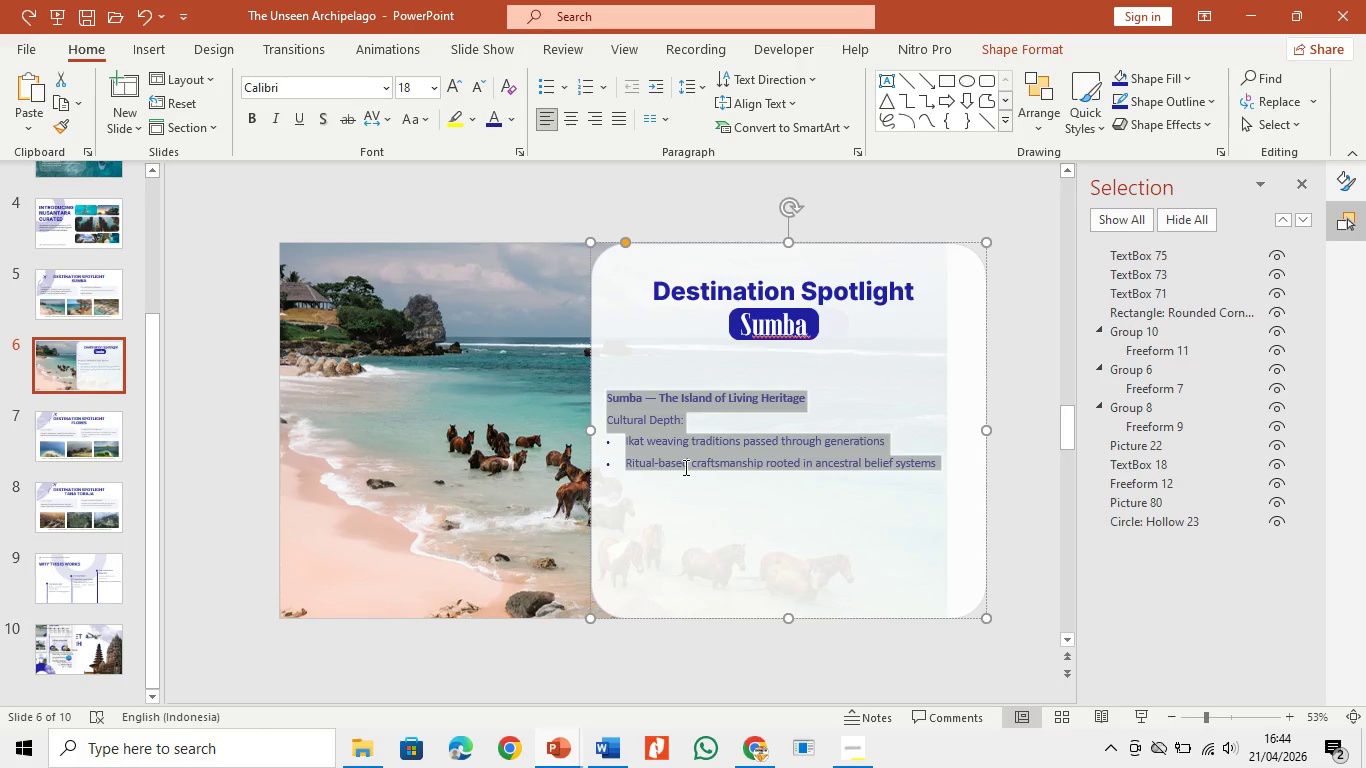 
key(Control+Z)
 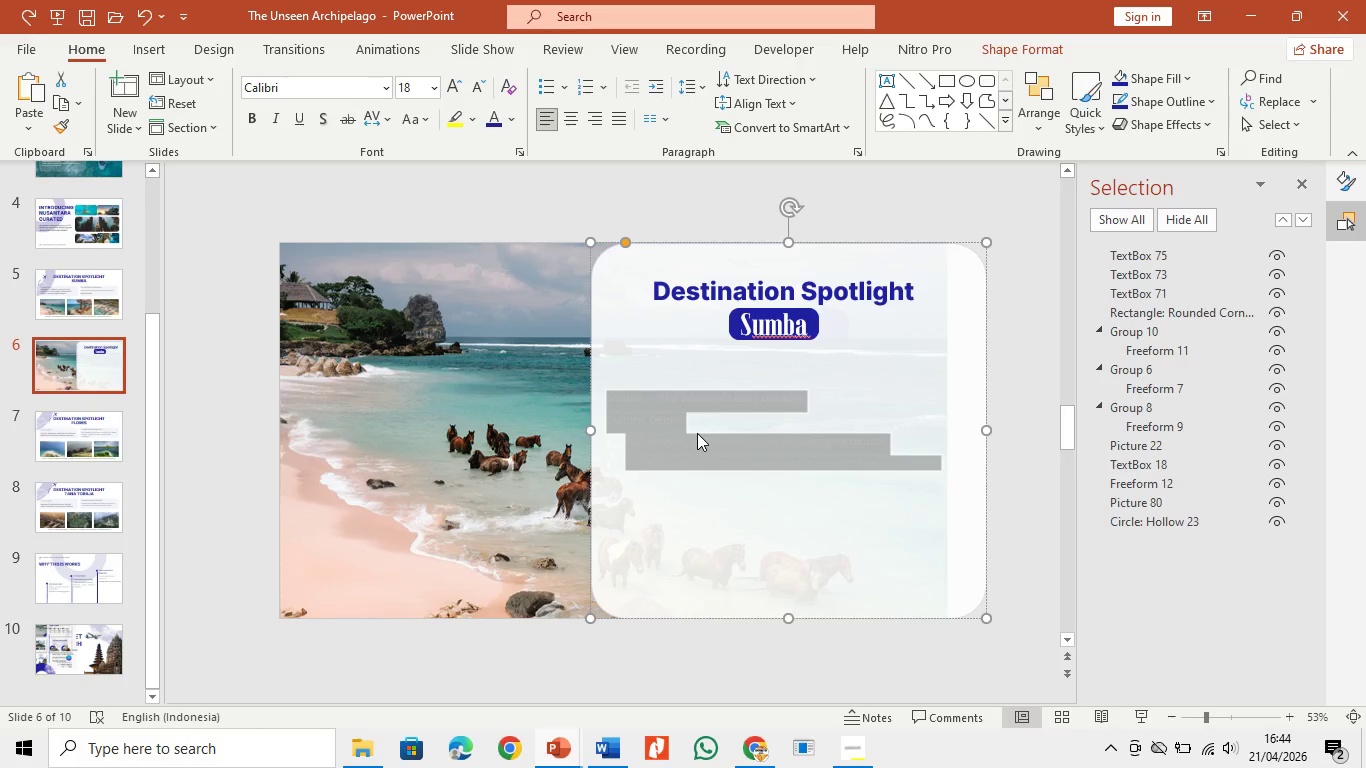 
key(Backspace)
 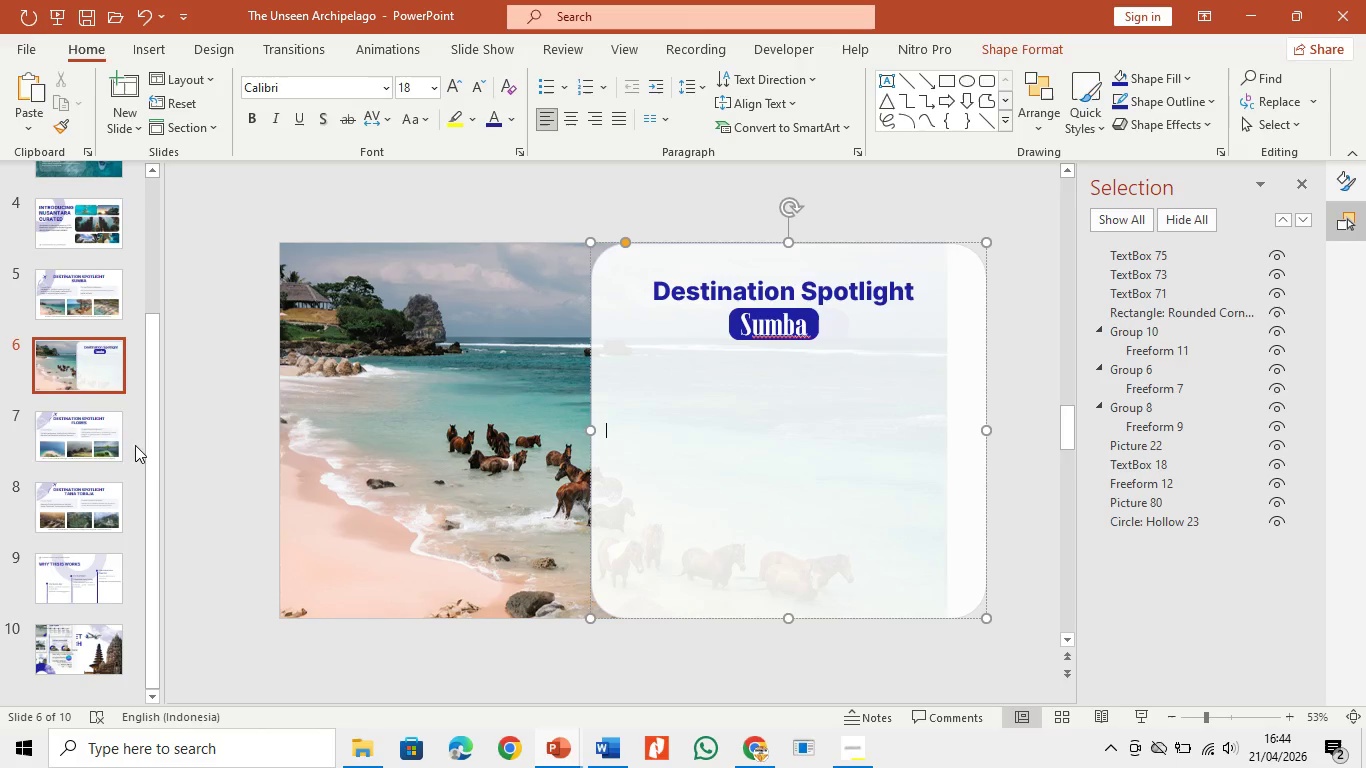 
left_click([78, 441])
 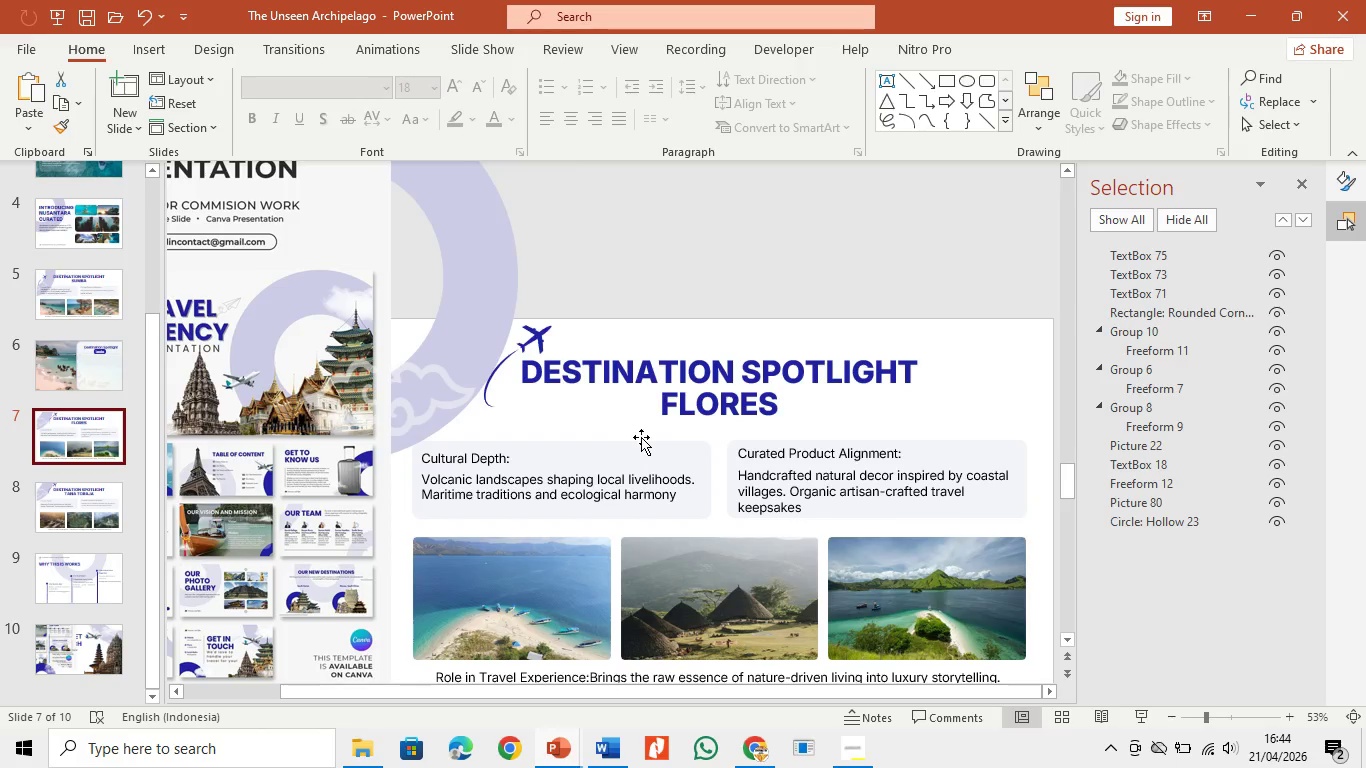 
left_click([641, 443])
 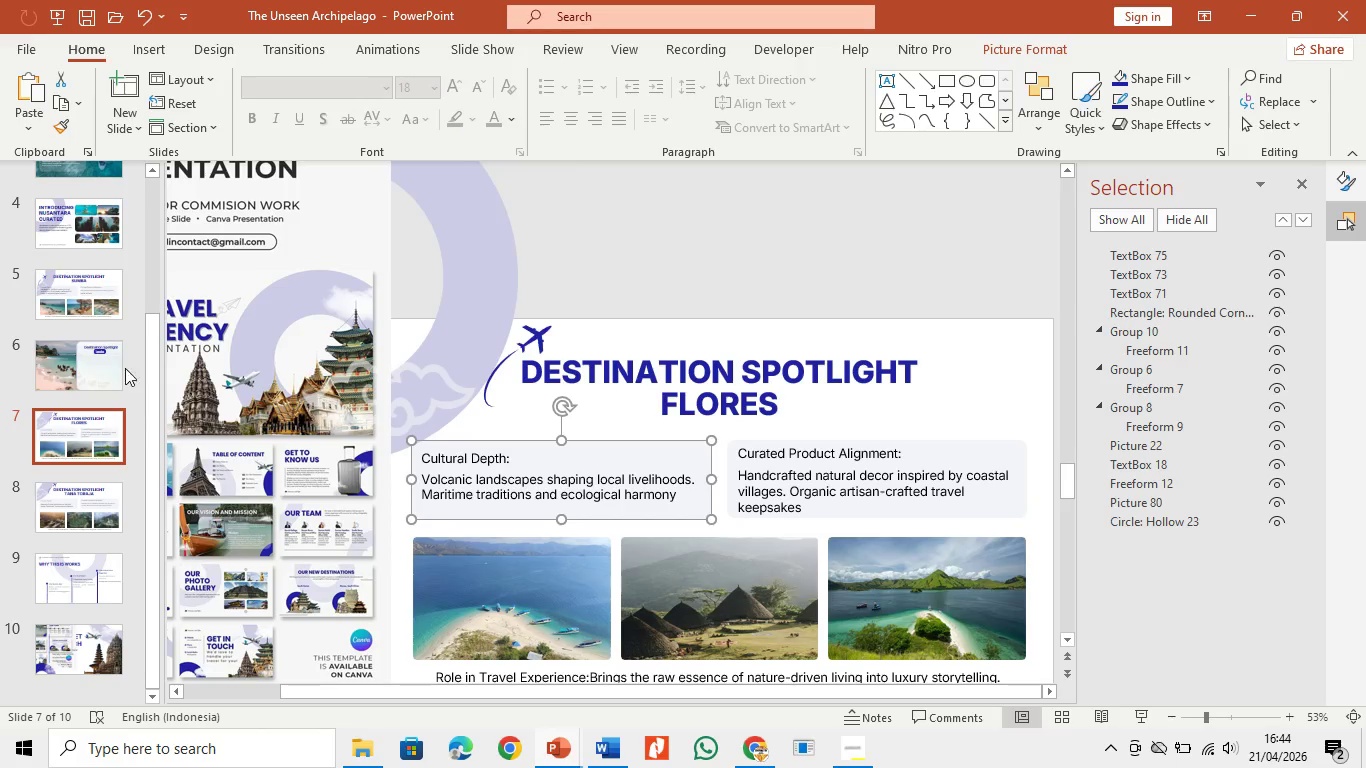 
left_click([101, 292])
 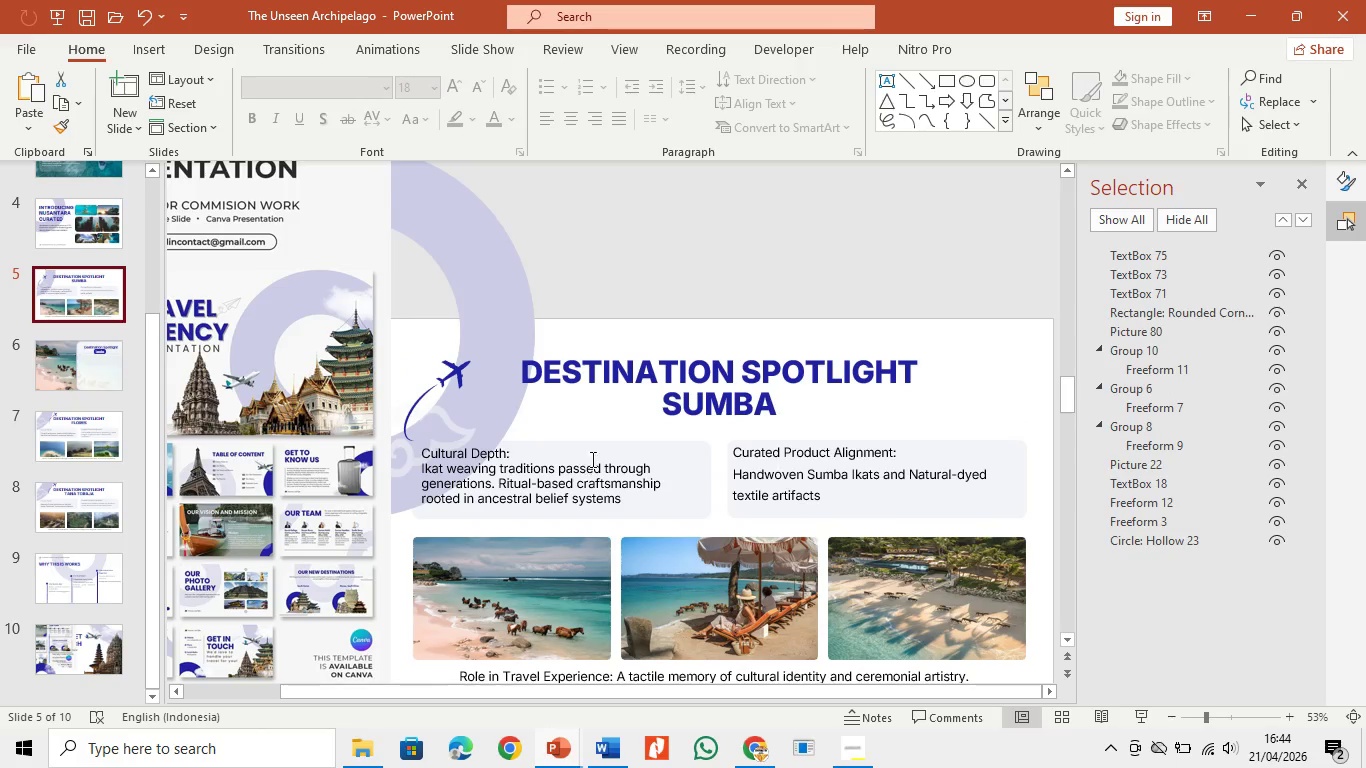 
left_click([593, 449])
 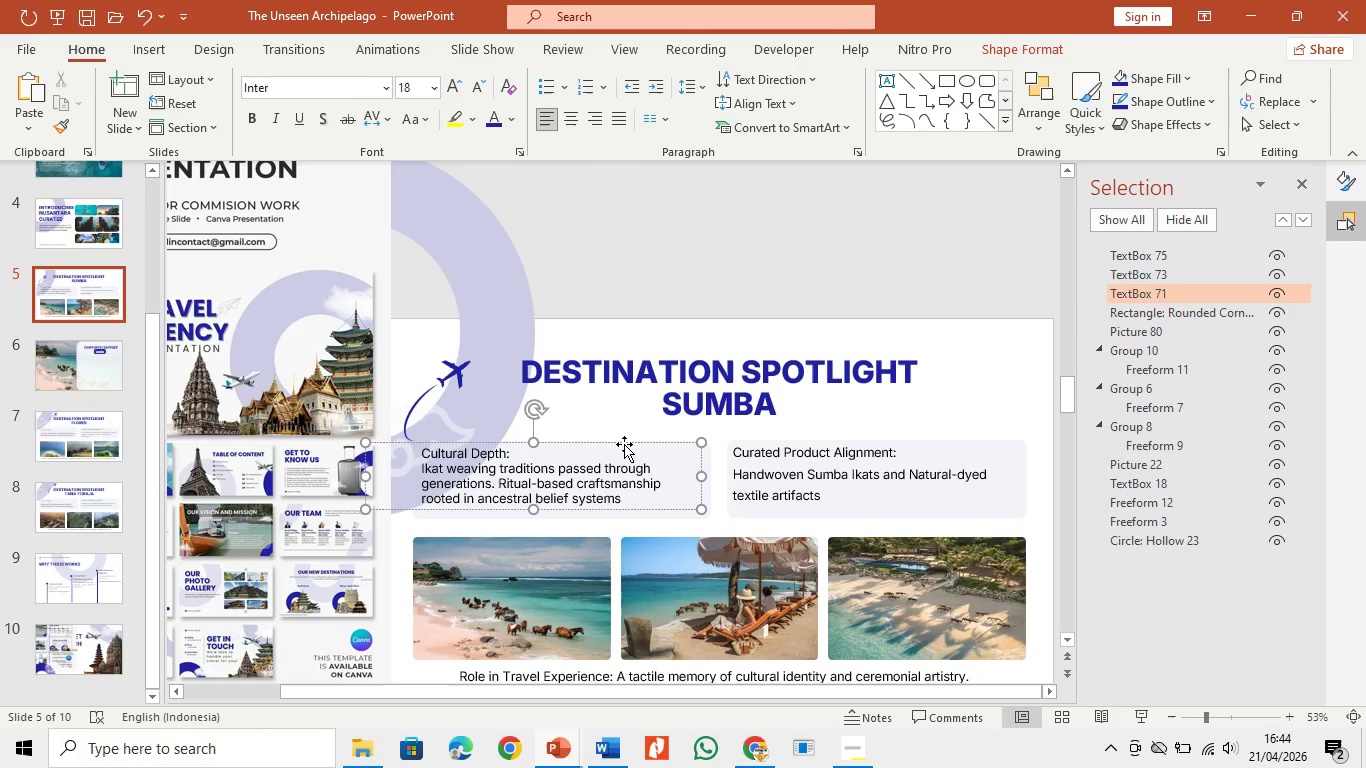 
left_click([624, 439])
 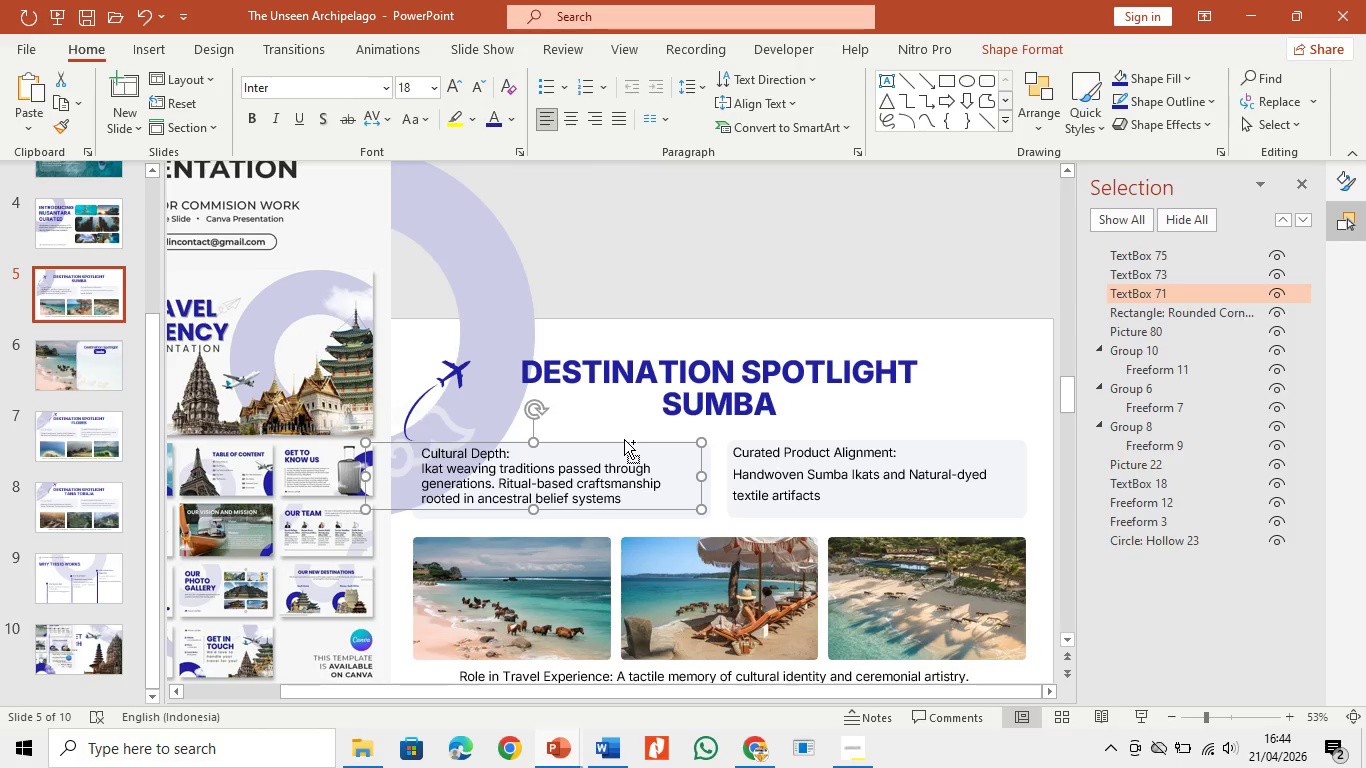 
key(Control+C)
 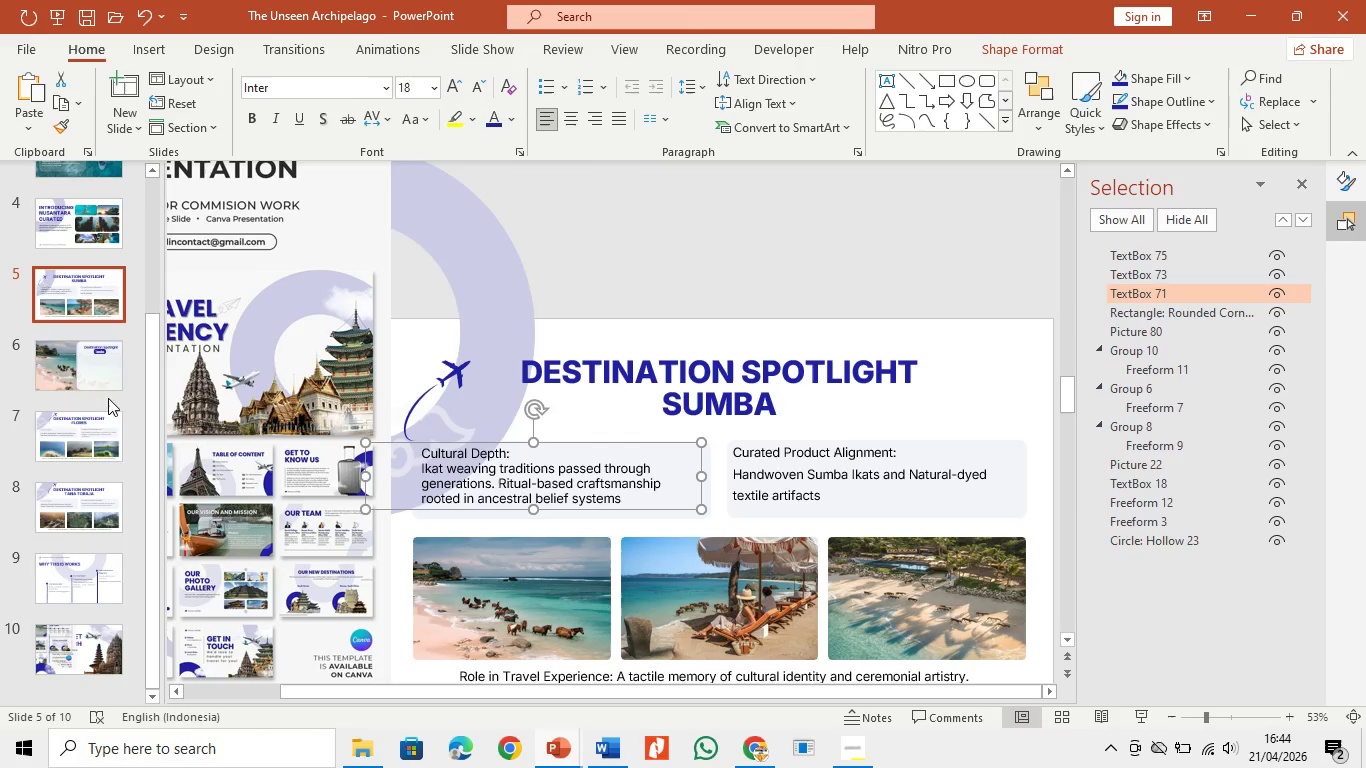 
left_click([105, 385])
 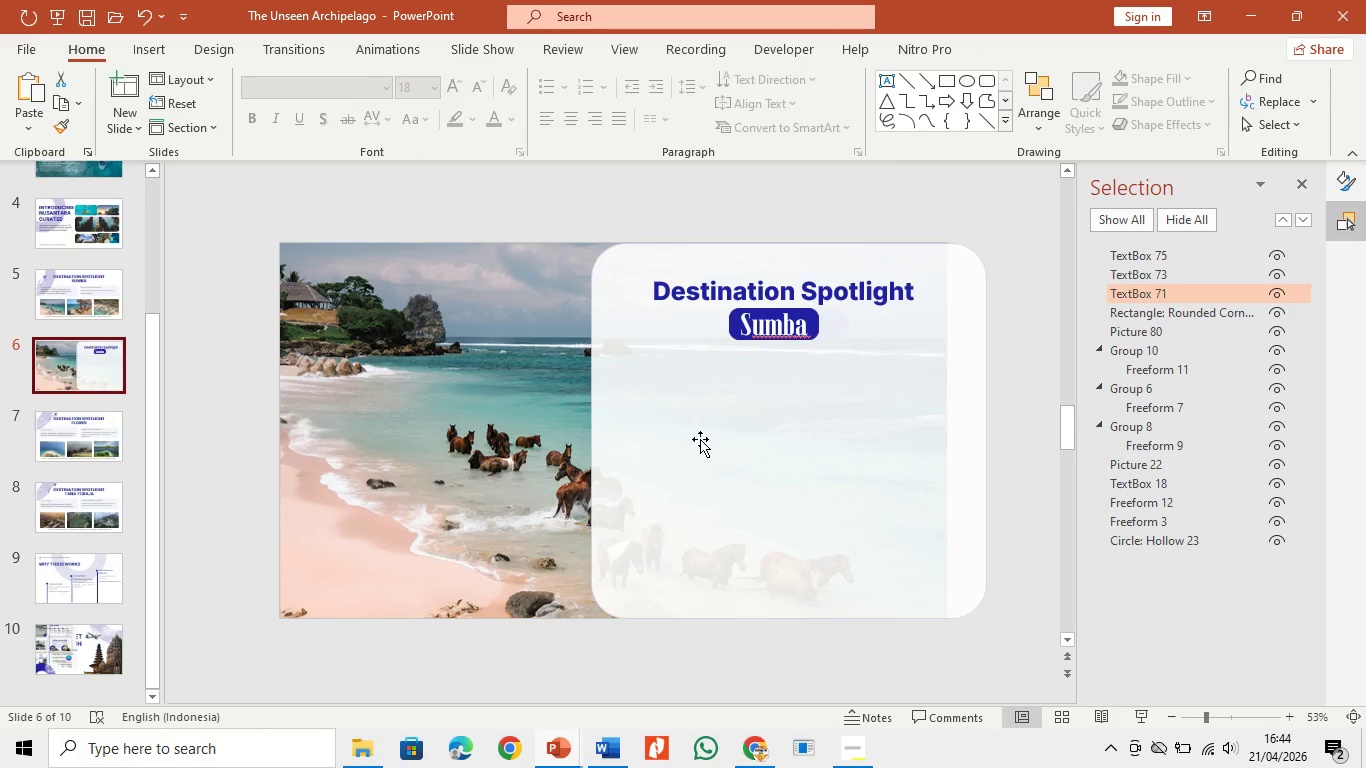 
key(Control+V)
 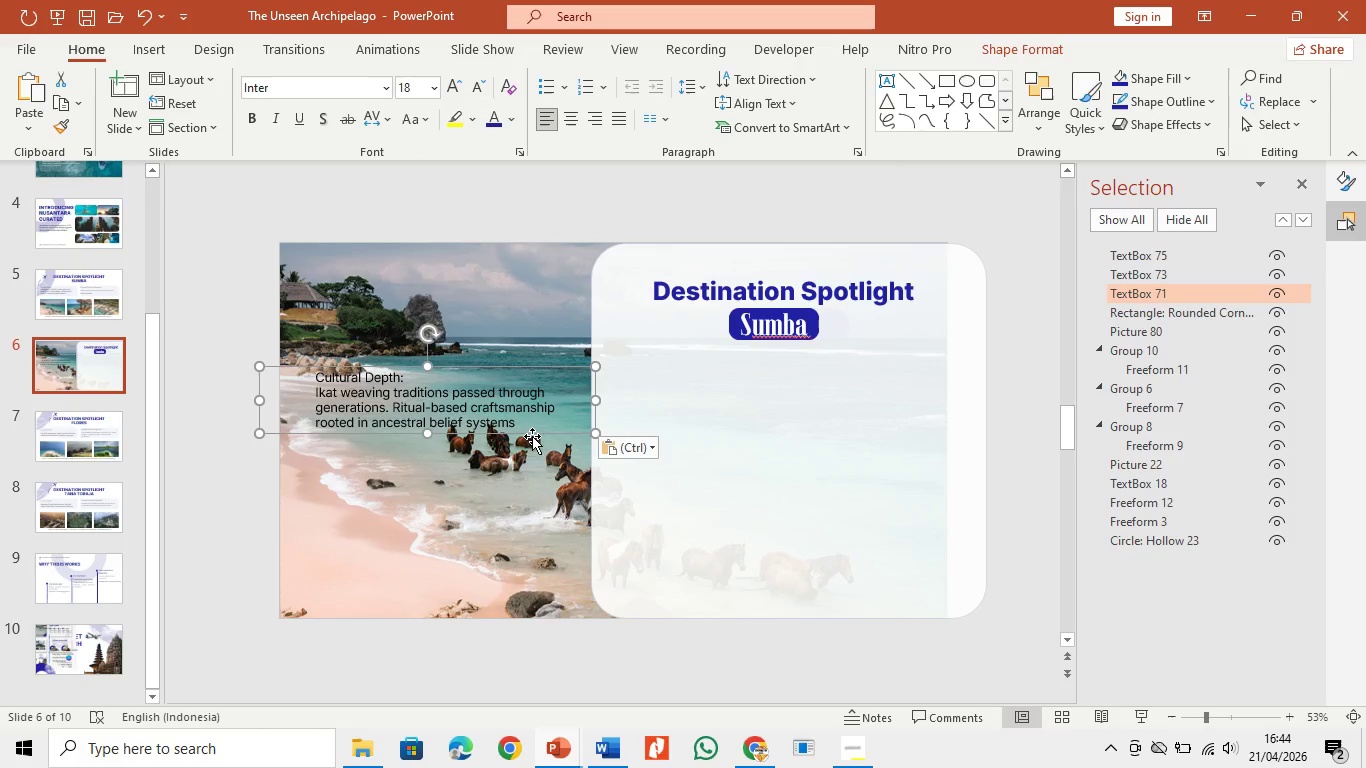 
left_click_drag(start_coordinate=[534, 437], to_coordinate=[844, 433])
 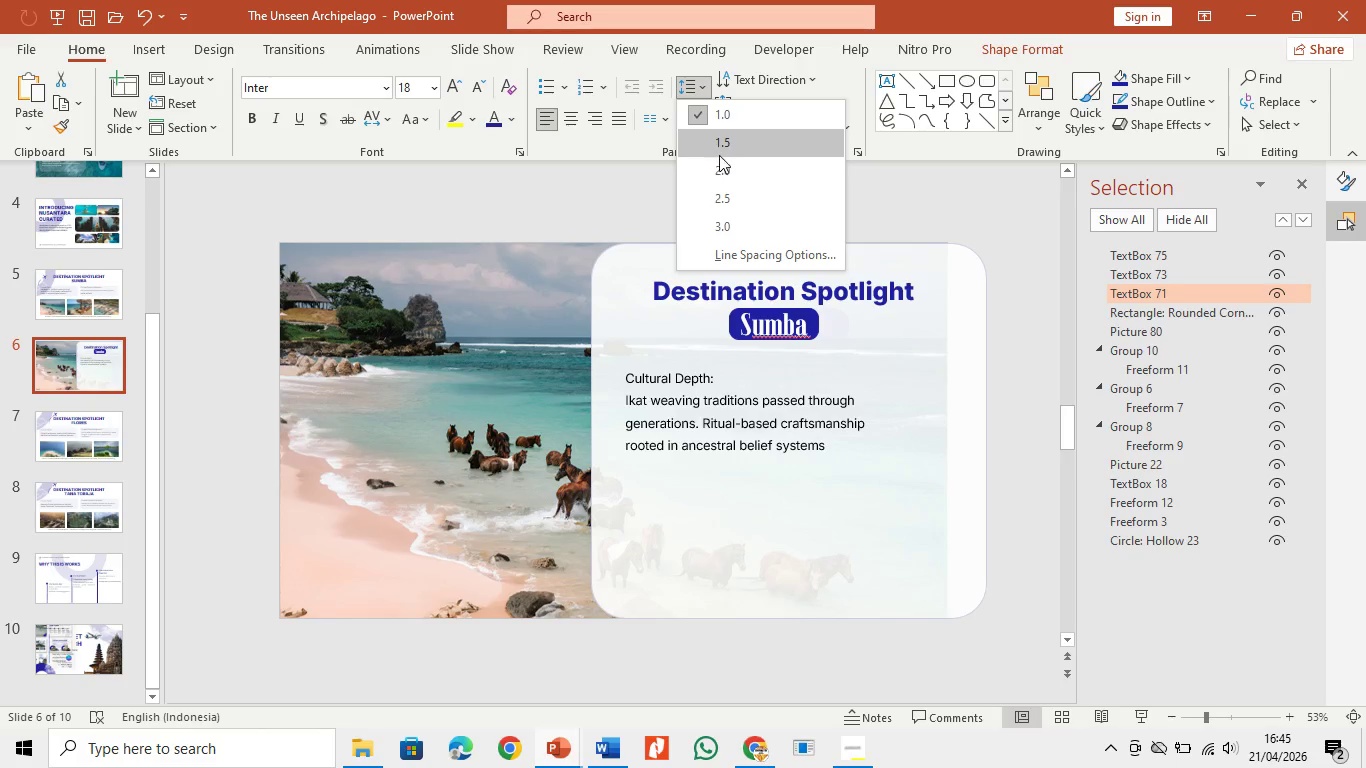 
wait(5.08)
 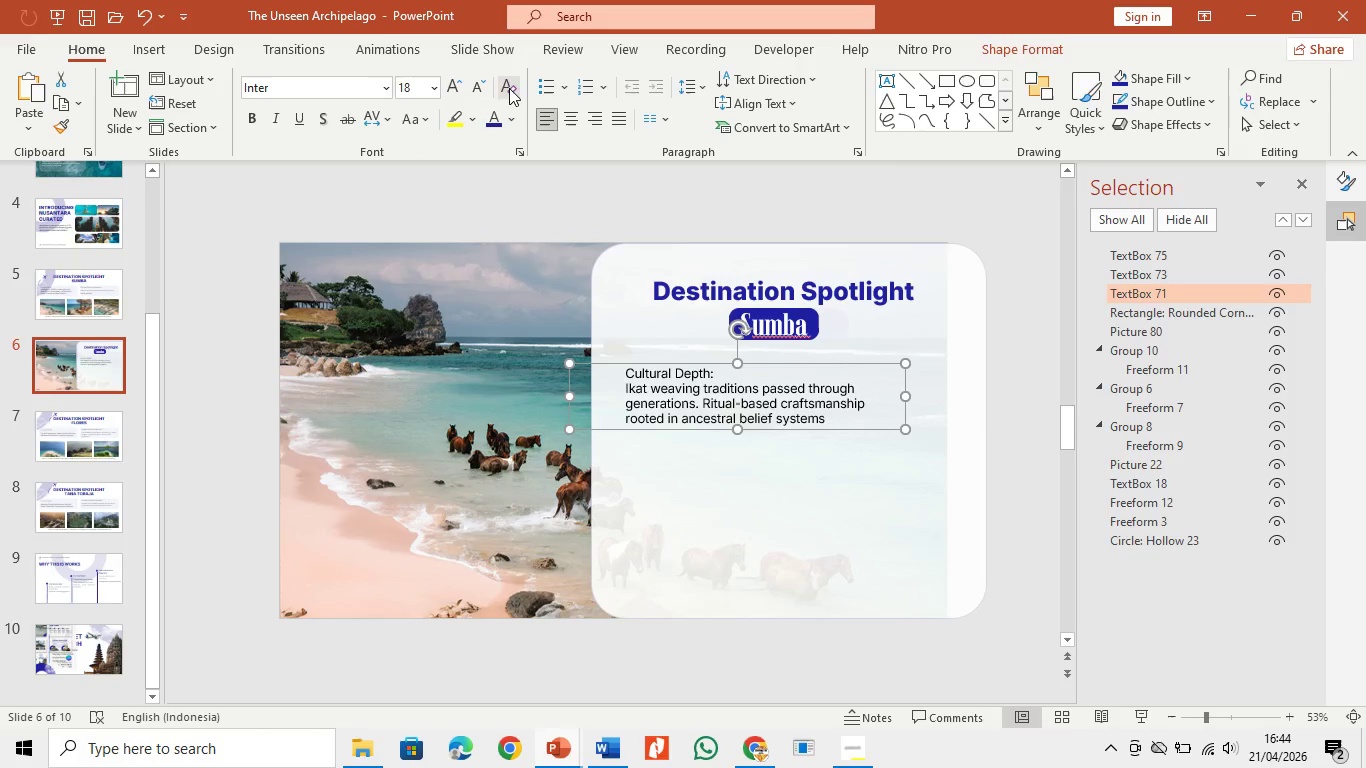 
left_click([724, 144])
 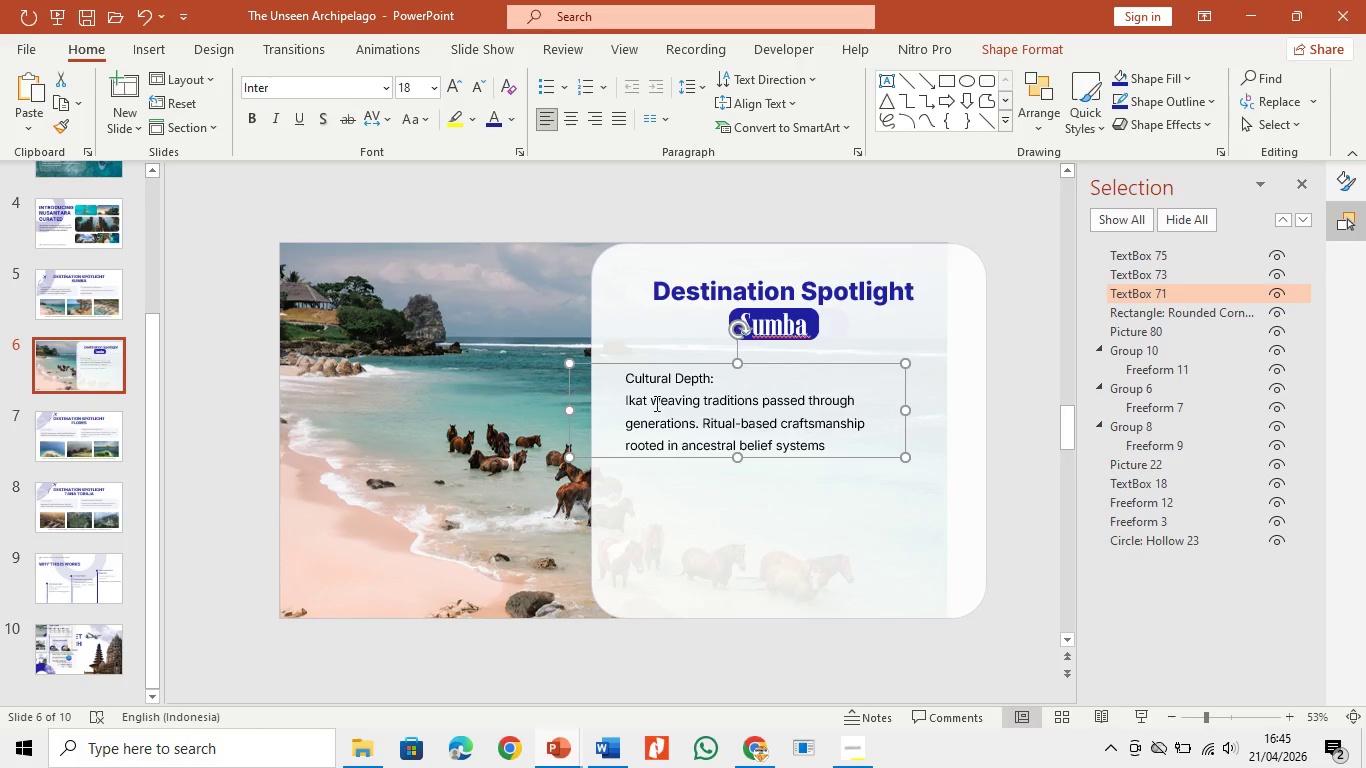 
left_click([633, 414])
 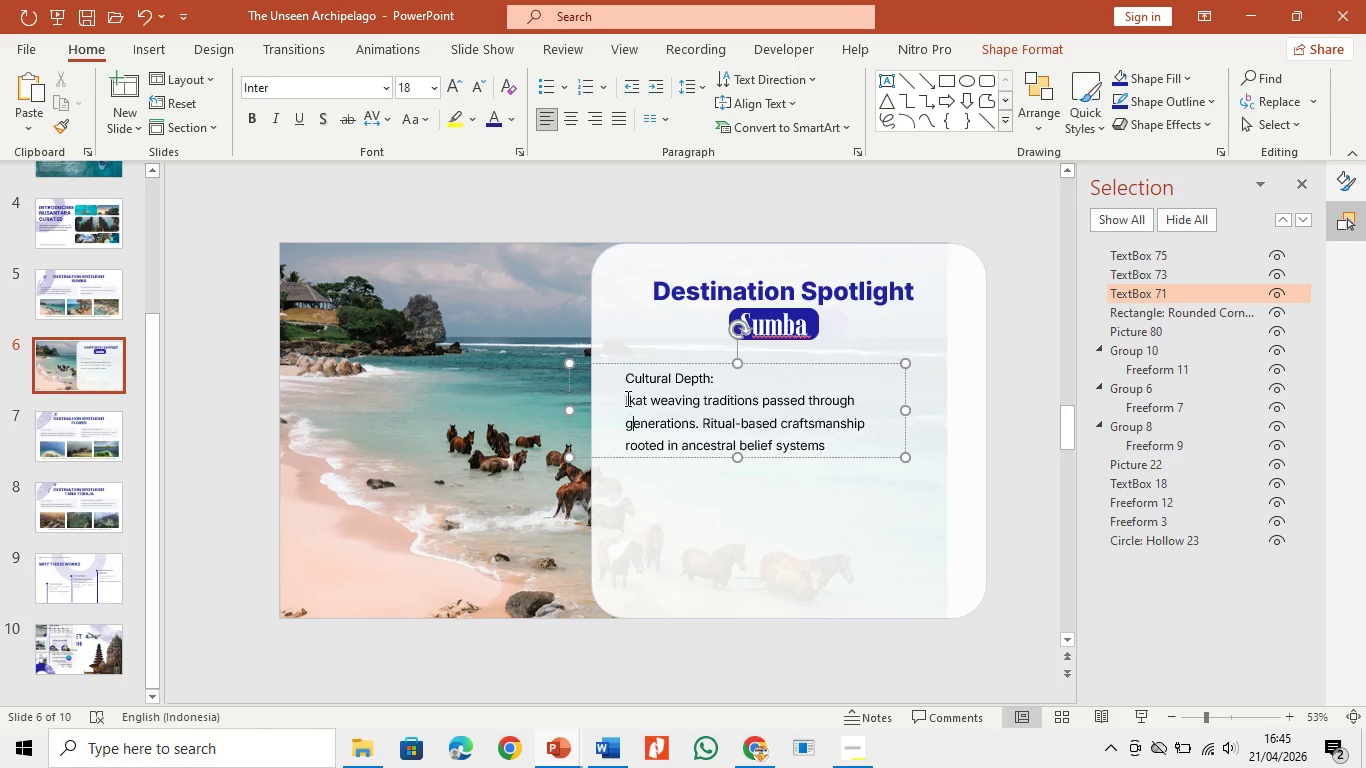 
left_click_drag(start_coordinate=[626, 398], to_coordinate=[822, 442])
 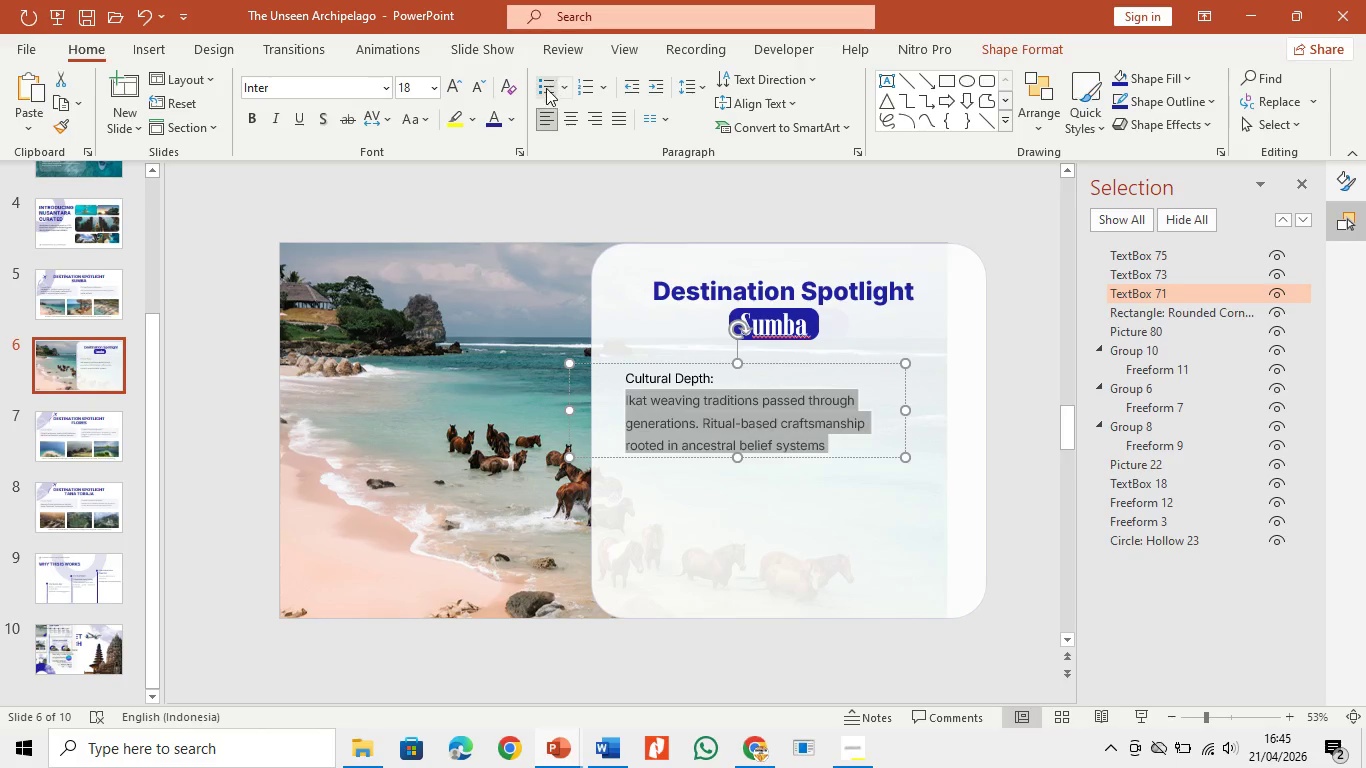 
left_click([543, 88])
 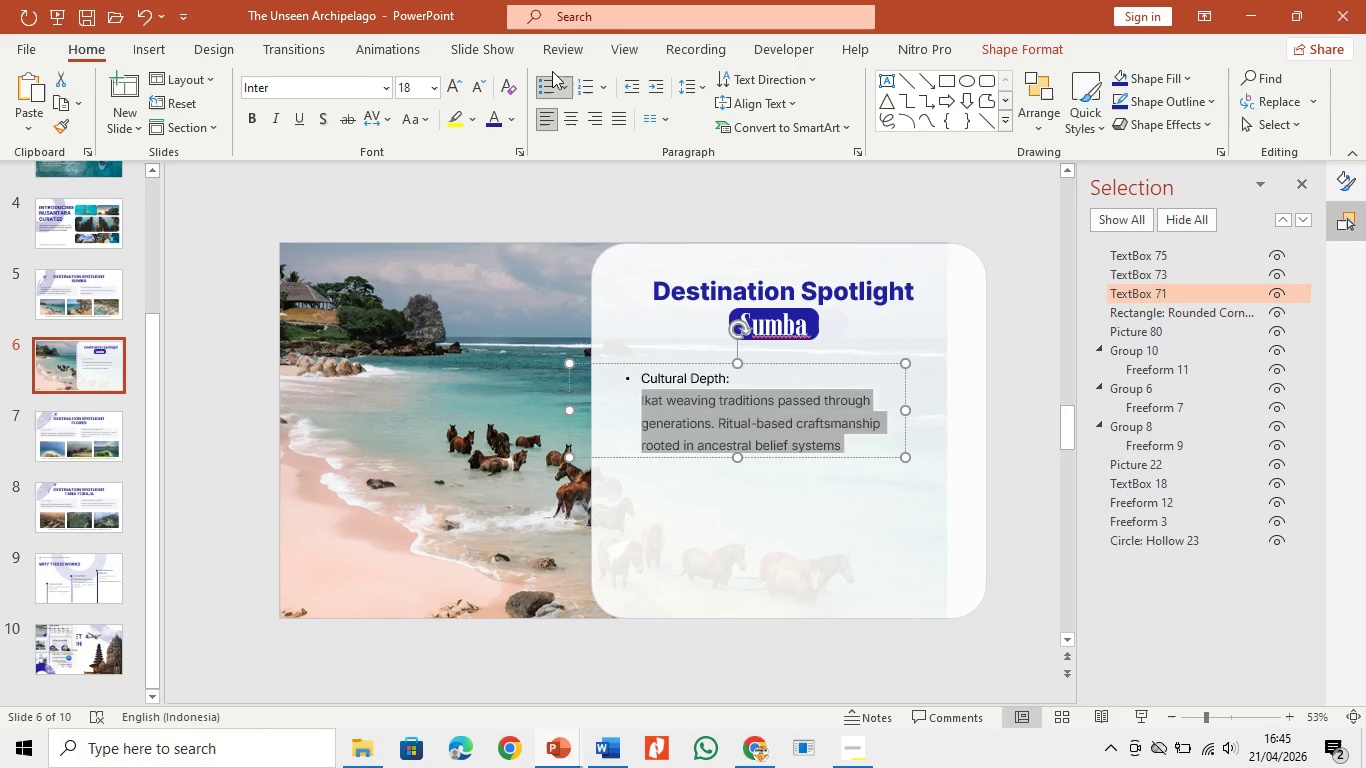 
left_click([548, 83])
 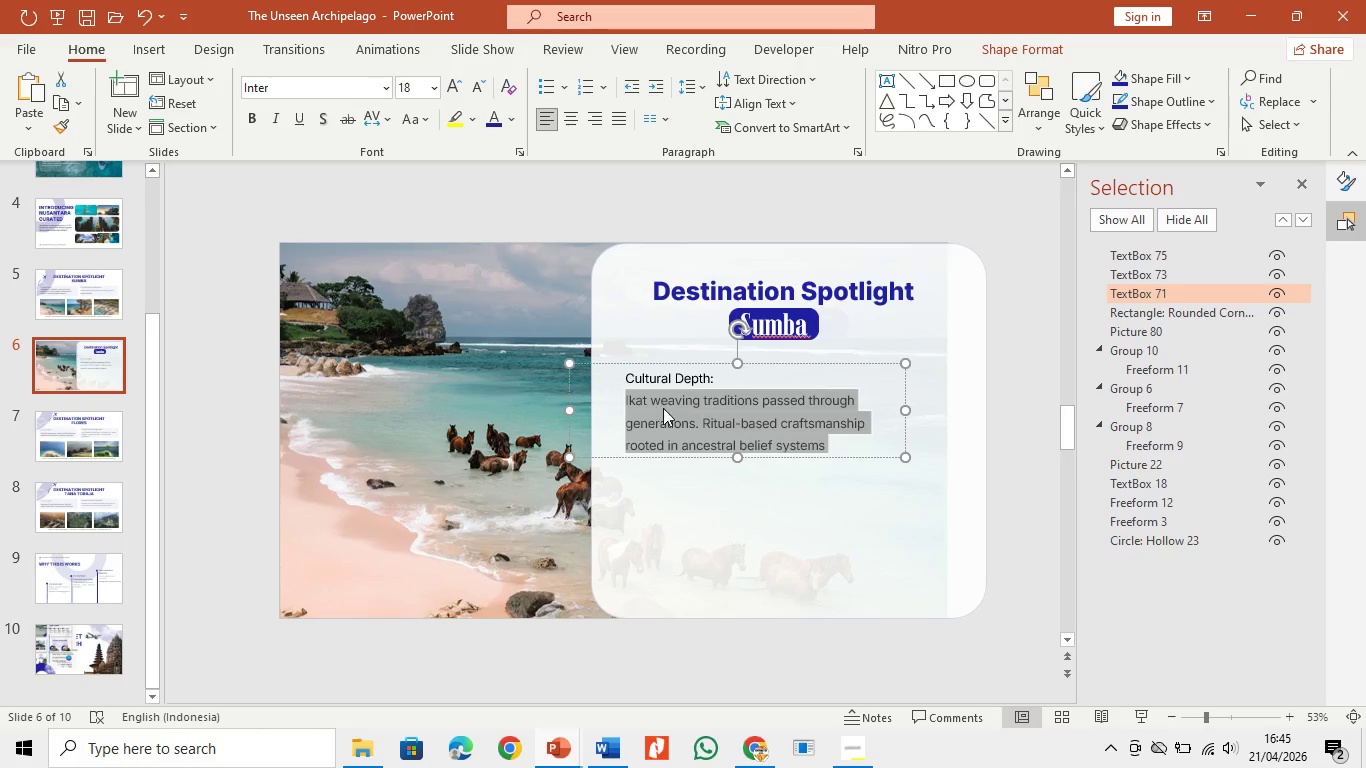 
left_click([629, 400])
 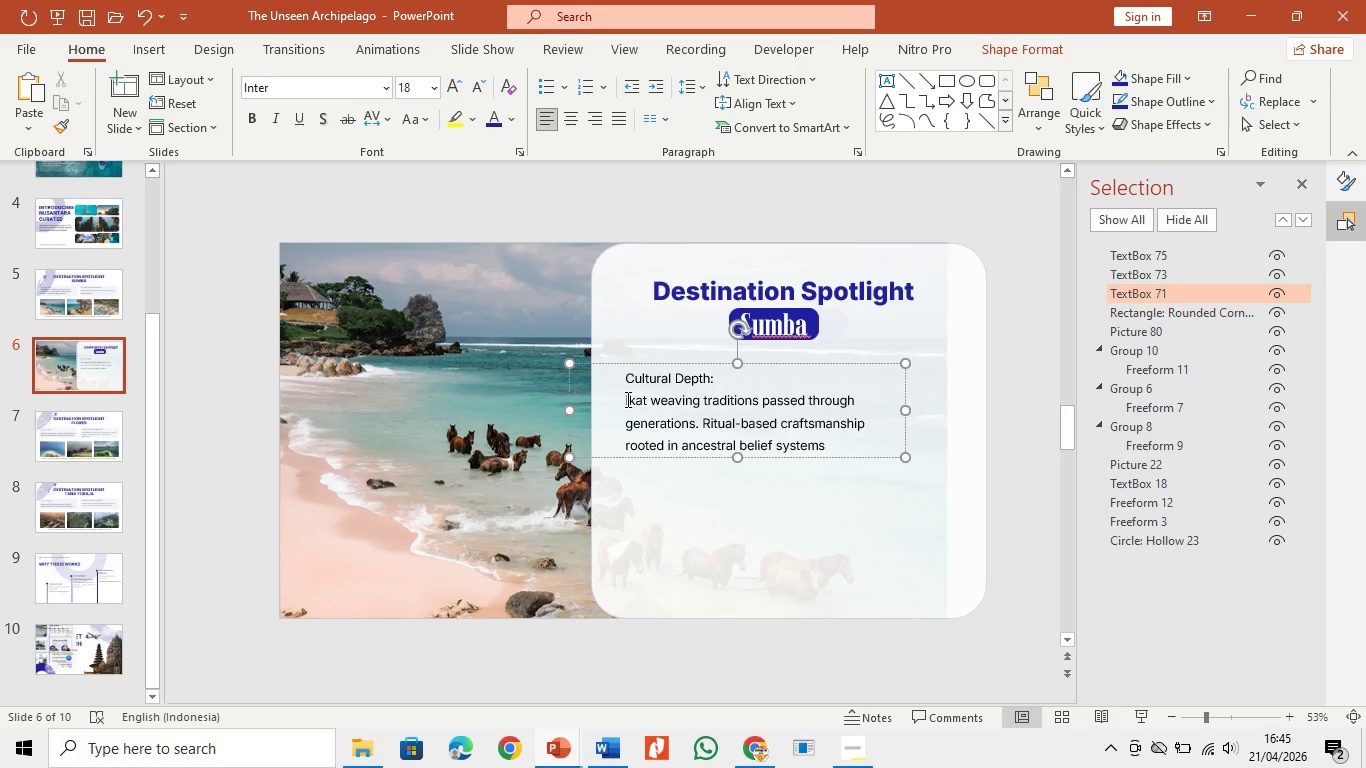 
left_click([626, 399])
 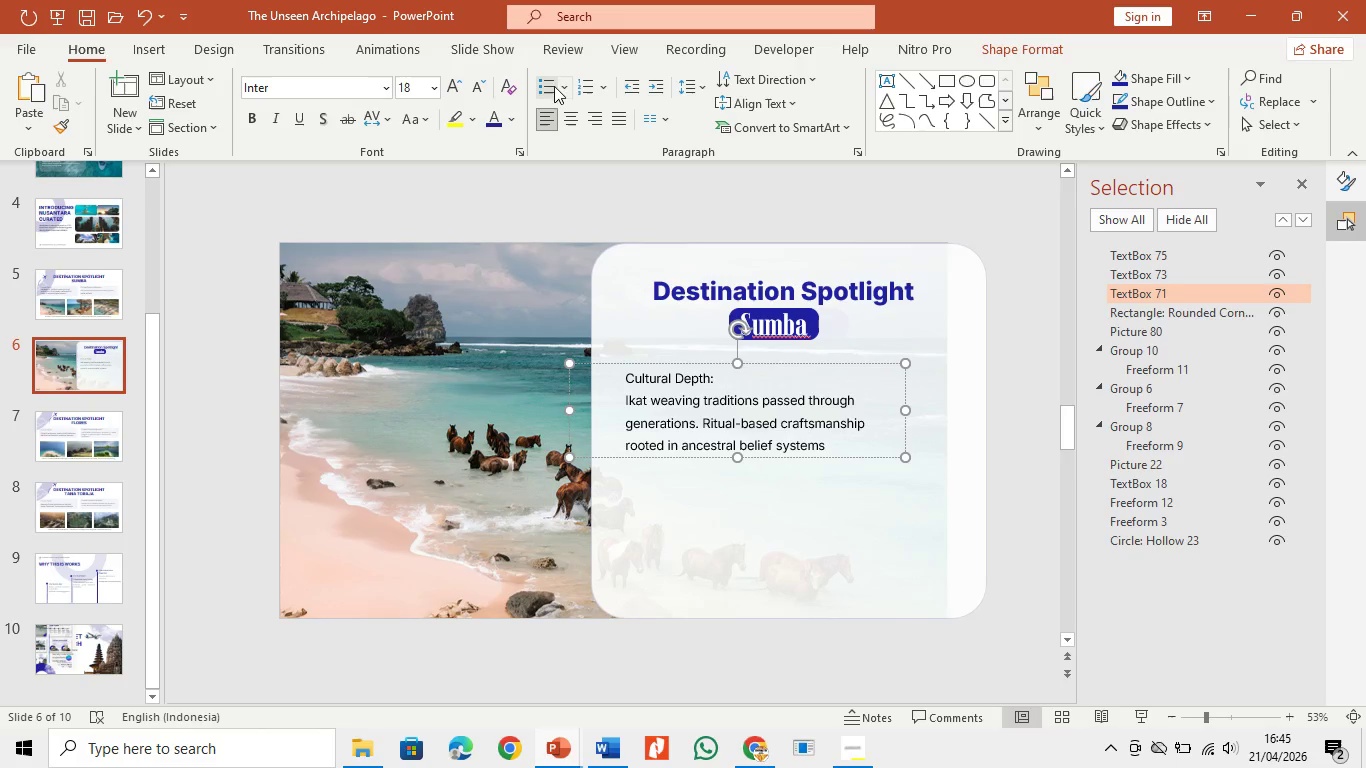 
left_click([541, 86])
 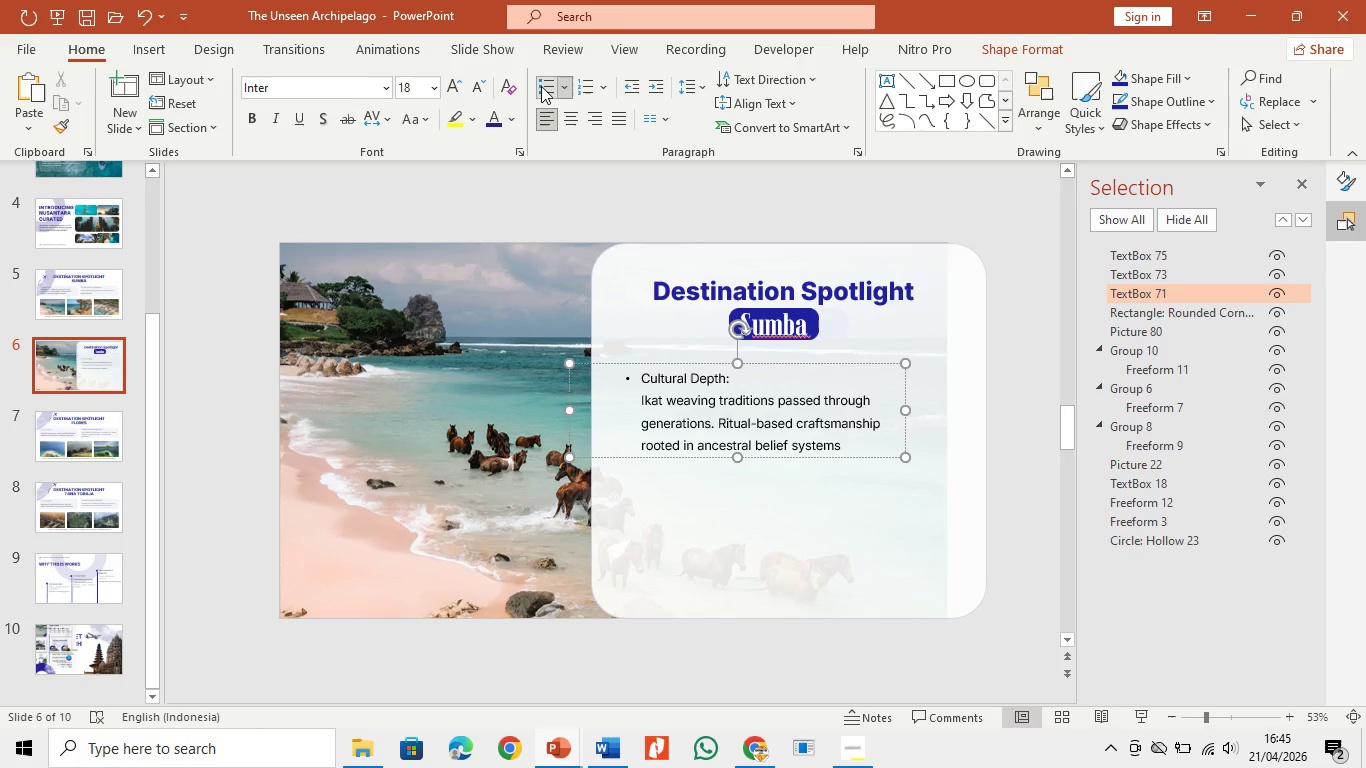 
left_click([541, 86])
 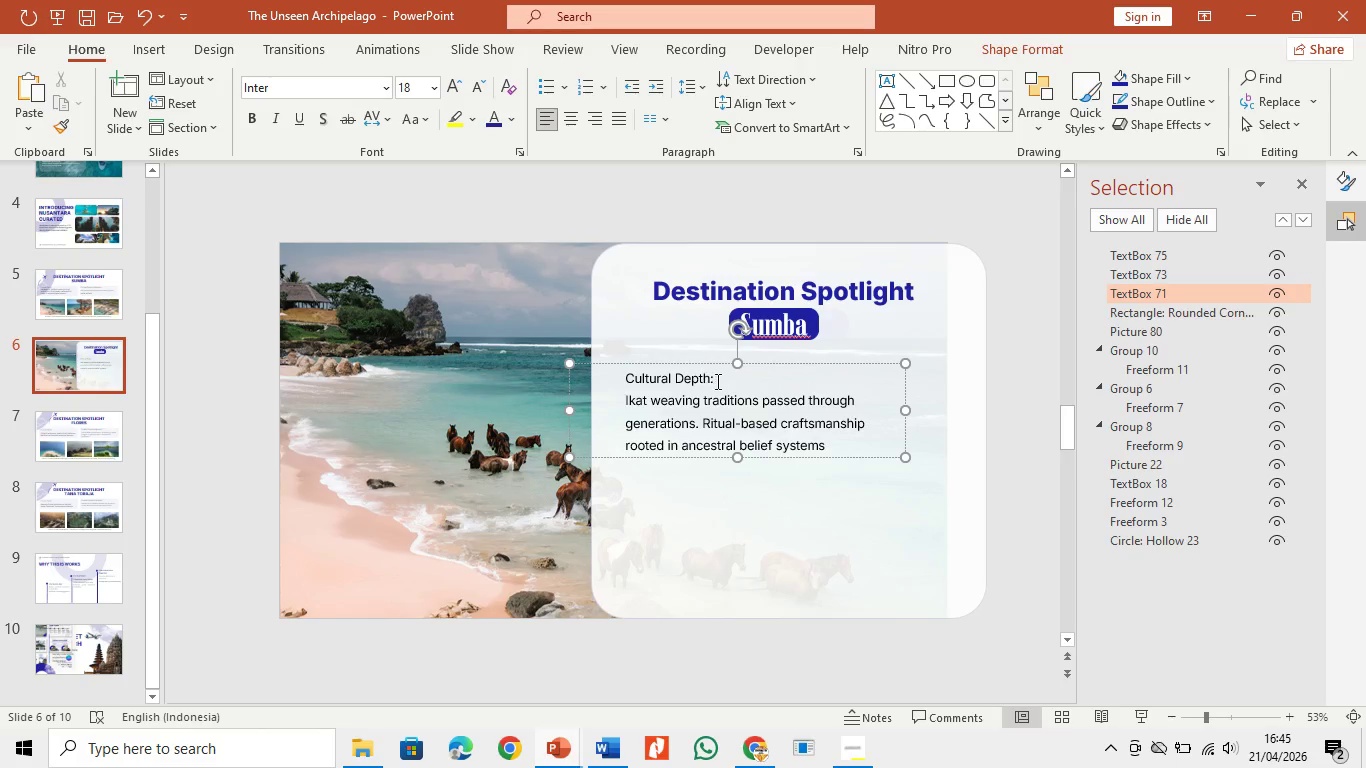 
left_click_drag(start_coordinate=[717, 381], to_coordinate=[610, 381])
 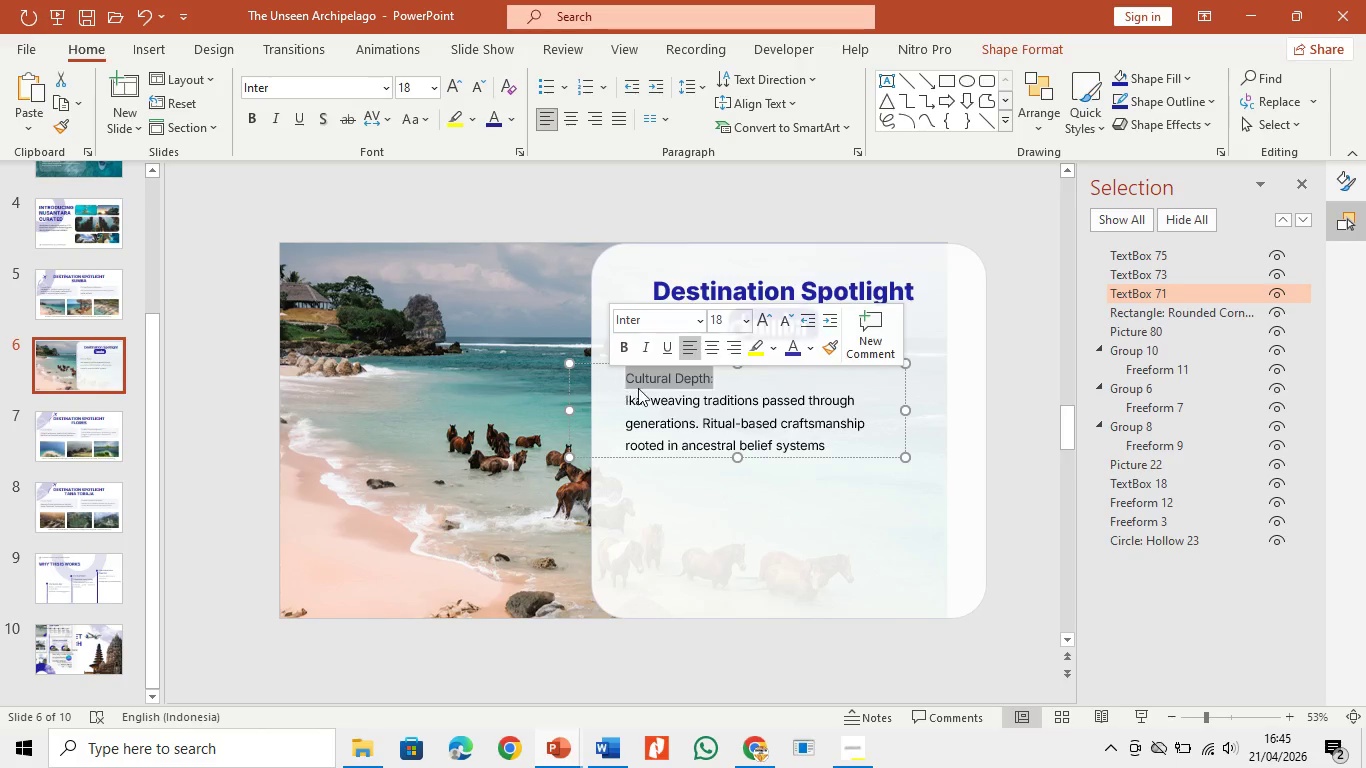 
key(Control+ControlLeft)
 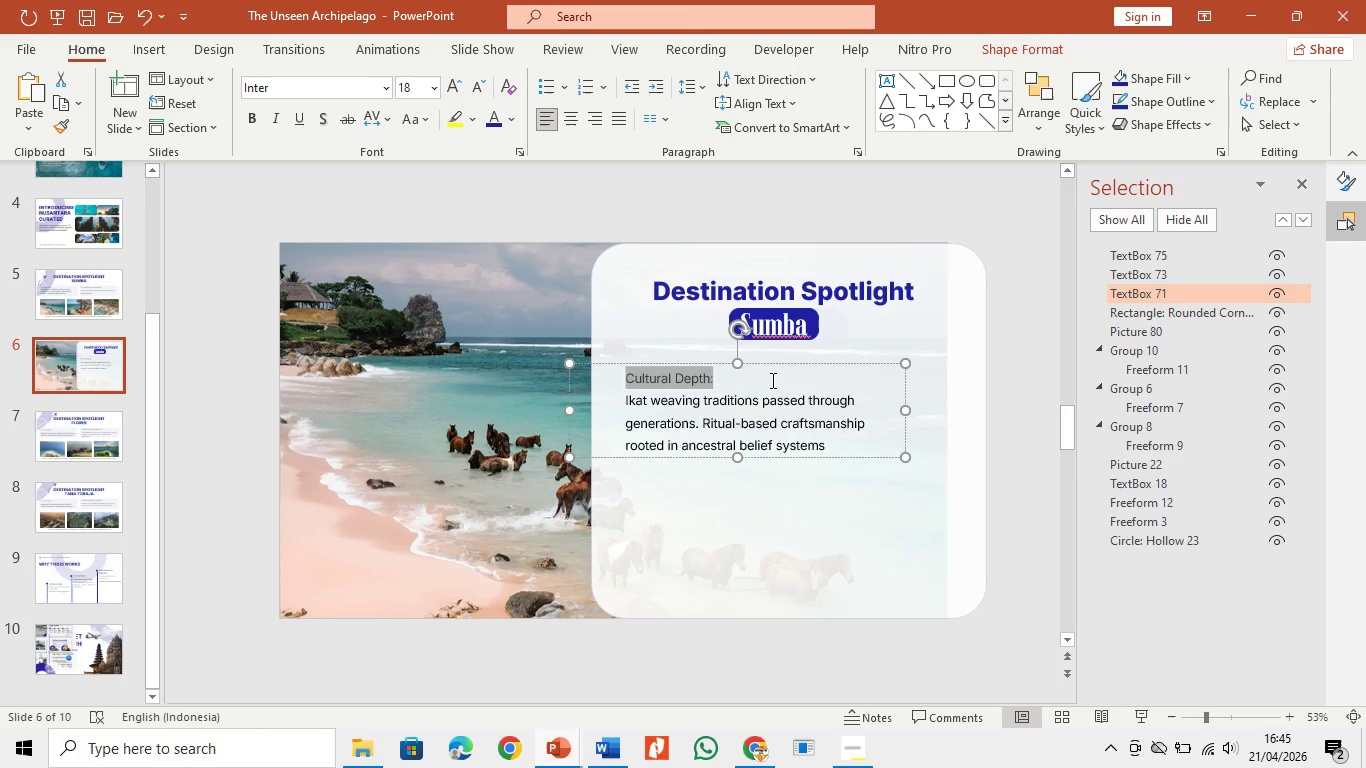 
left_click([771, 380])
 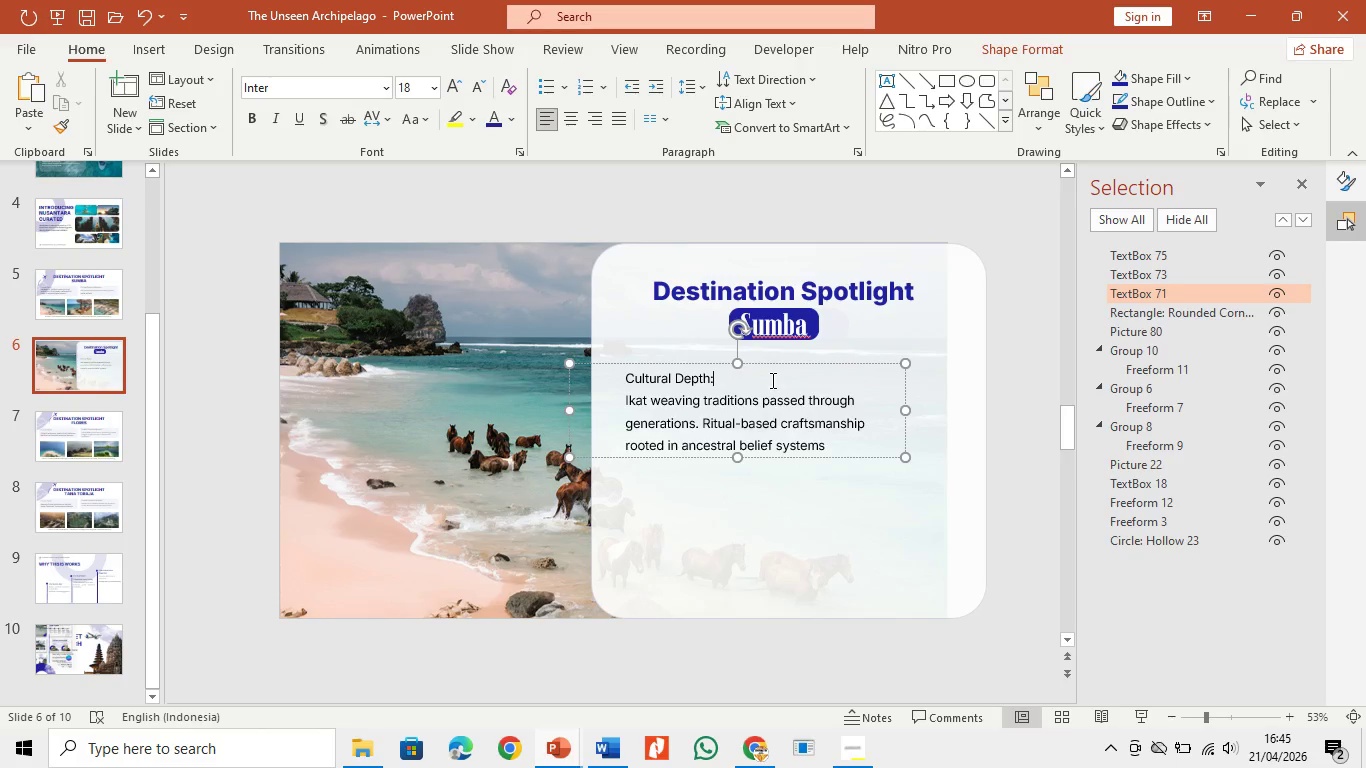 
key(Enter)
 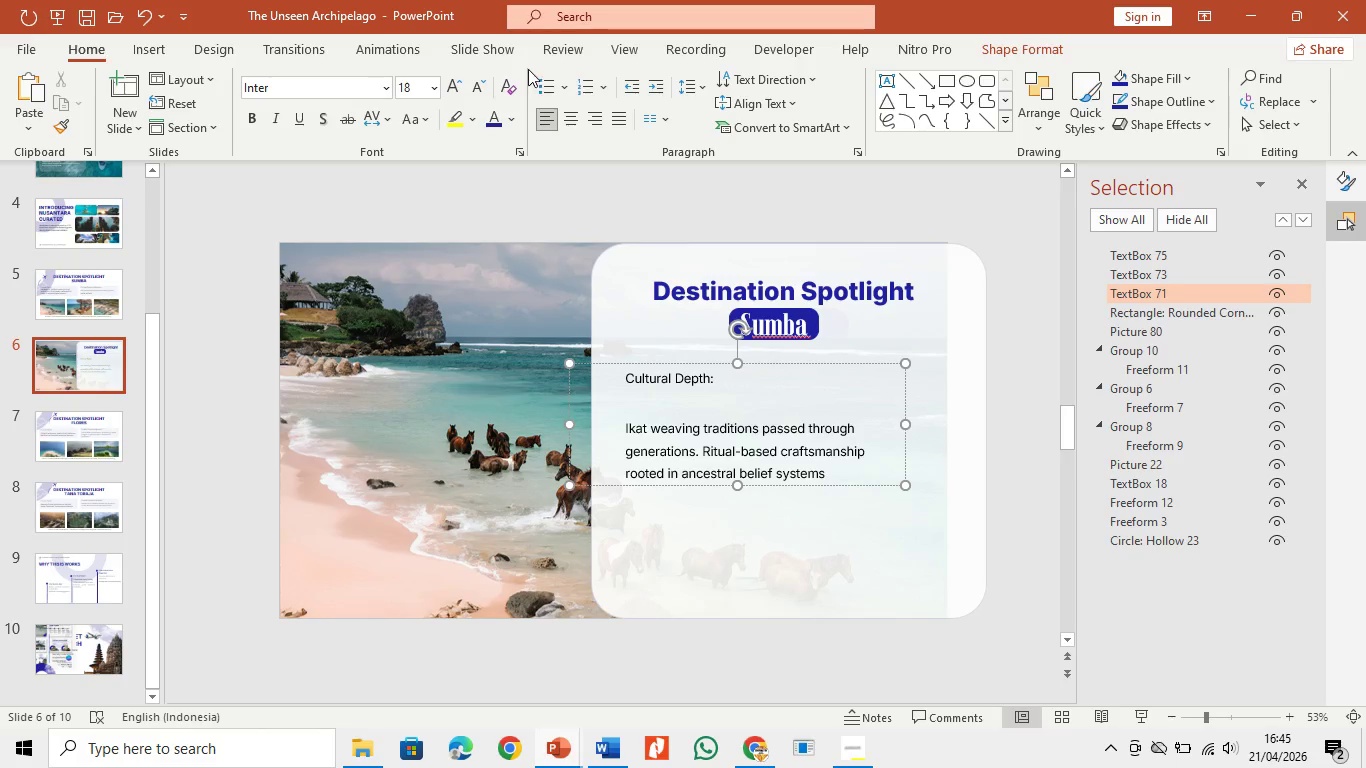 
left_click([545, 87])
 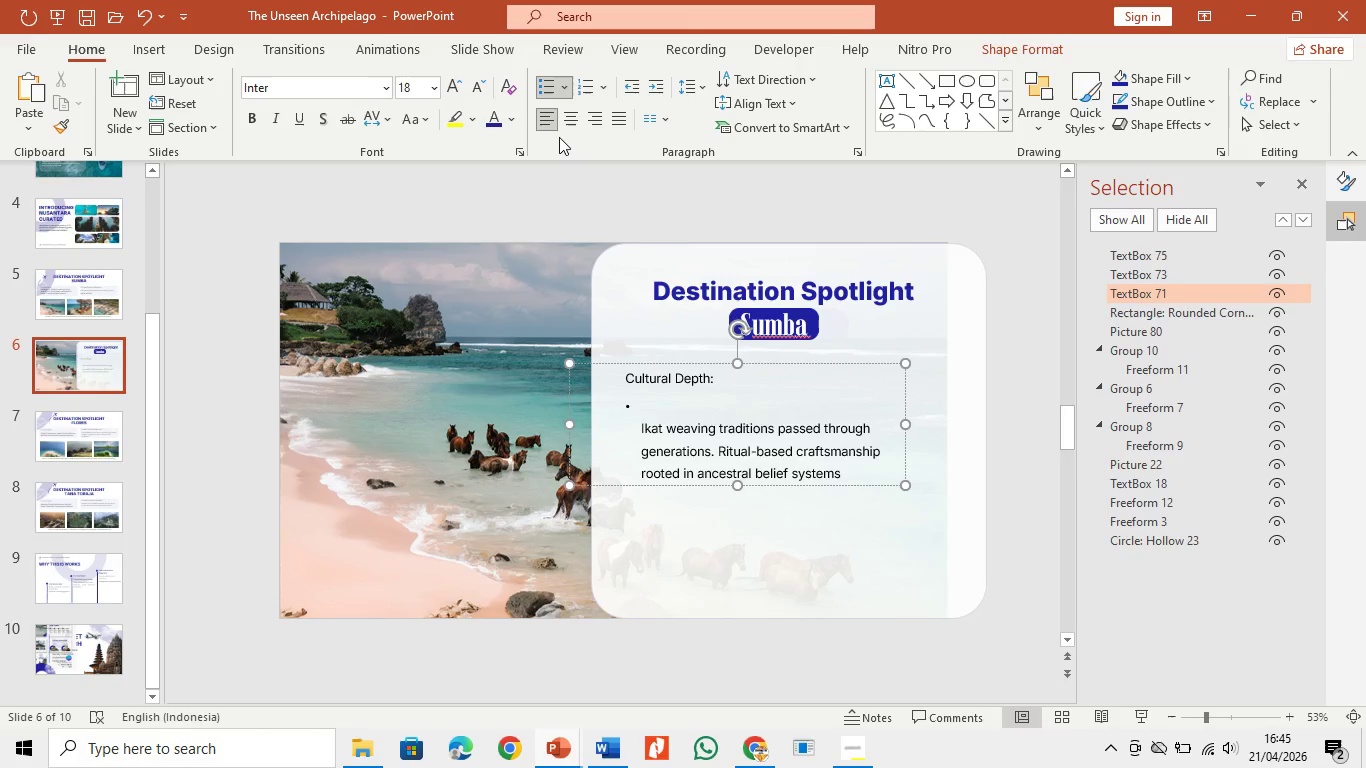 
key(Backspace)
 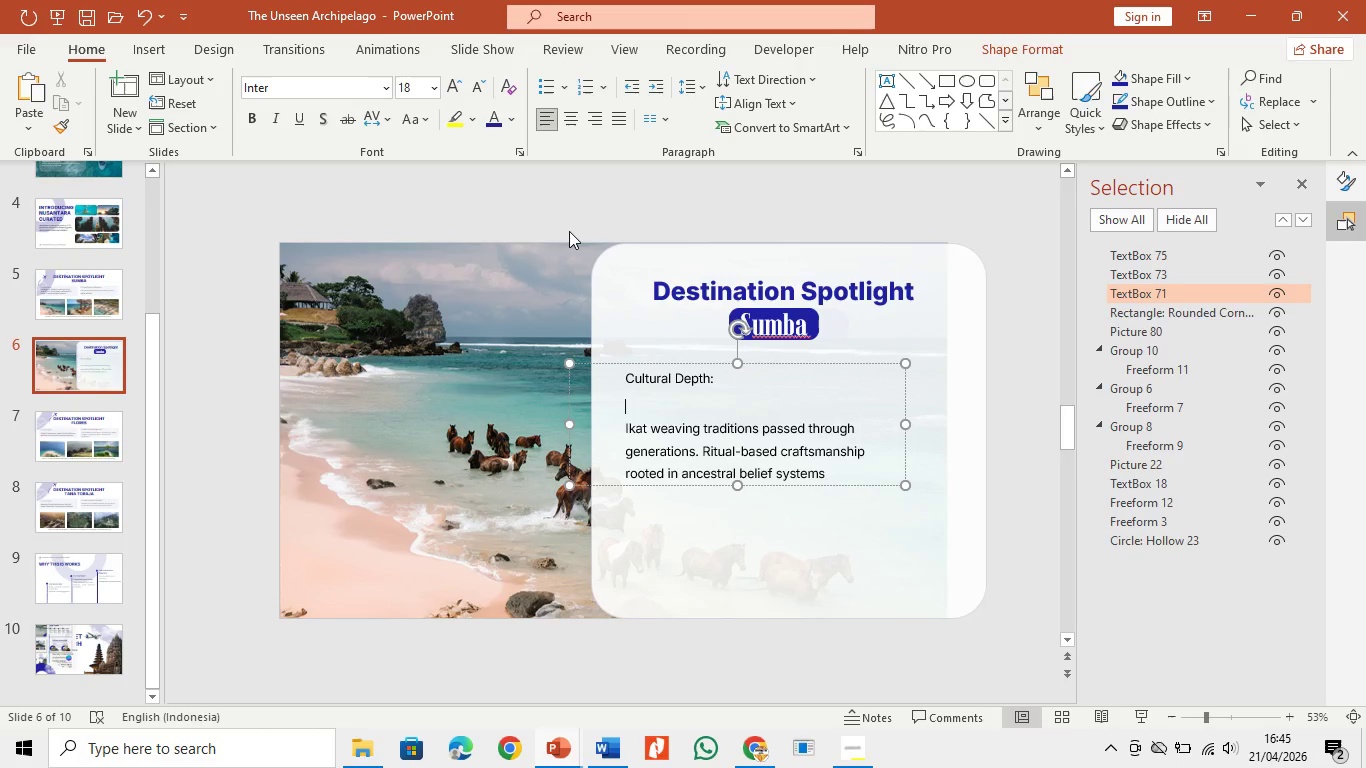 
key(Control+Z)
 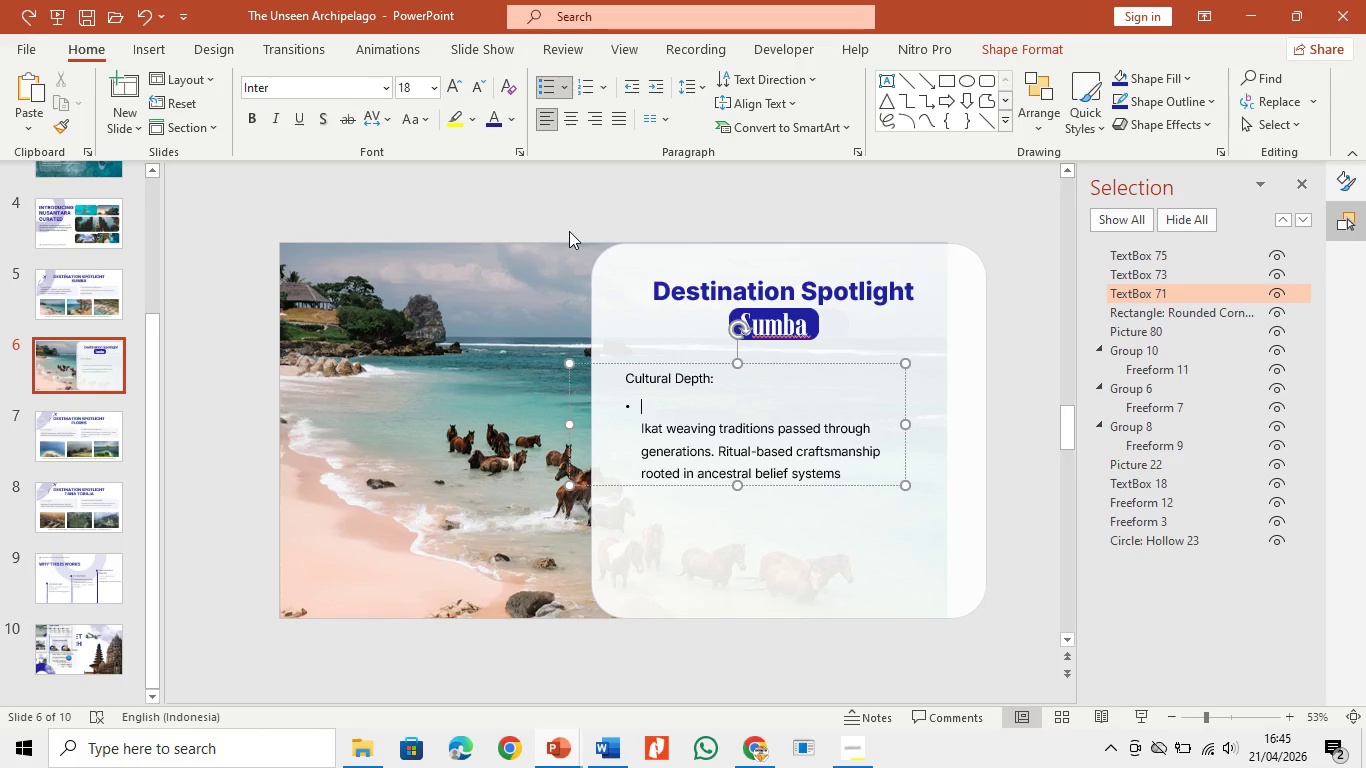 
key(Delete)
 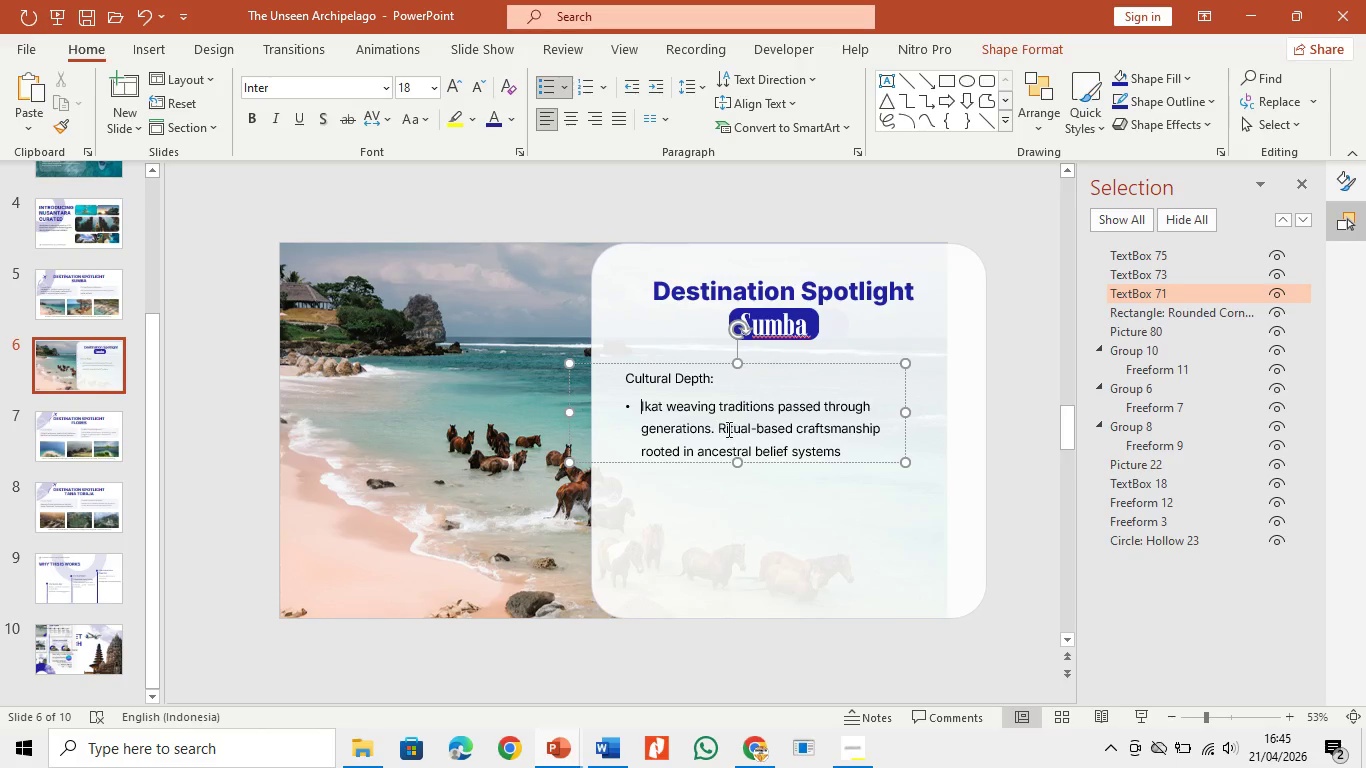 
left_click([716, 432])
 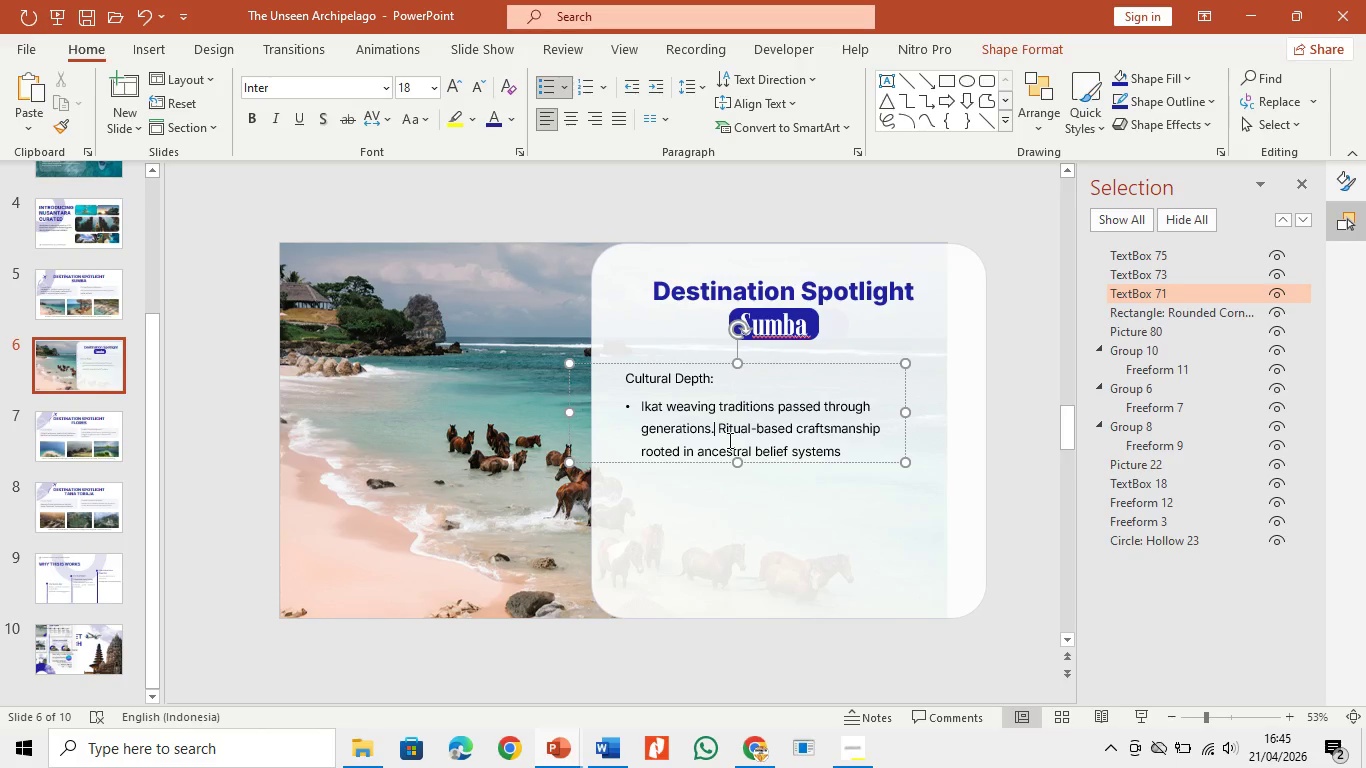 
key(Enter)
 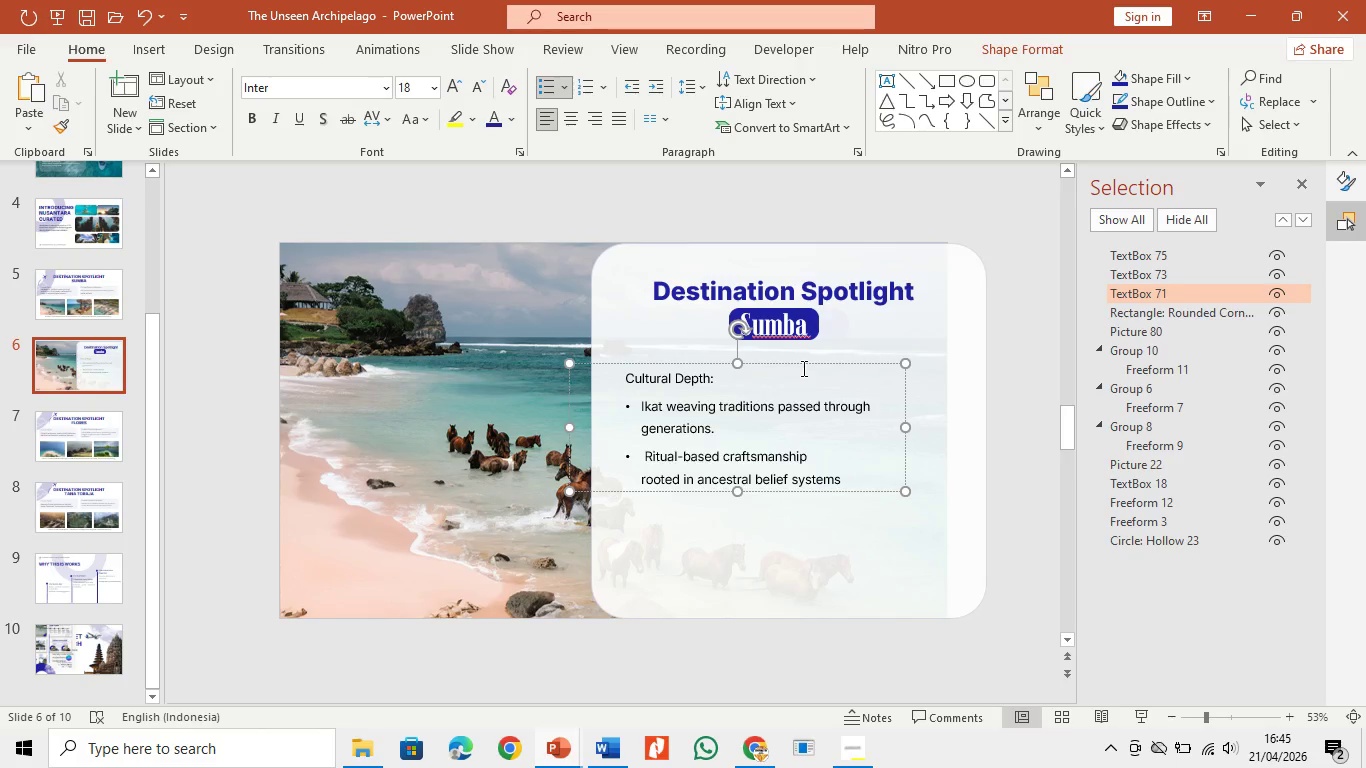 
left_click_drag(start_coordinate=[805, 365], to_coordinate=[800, 358])
 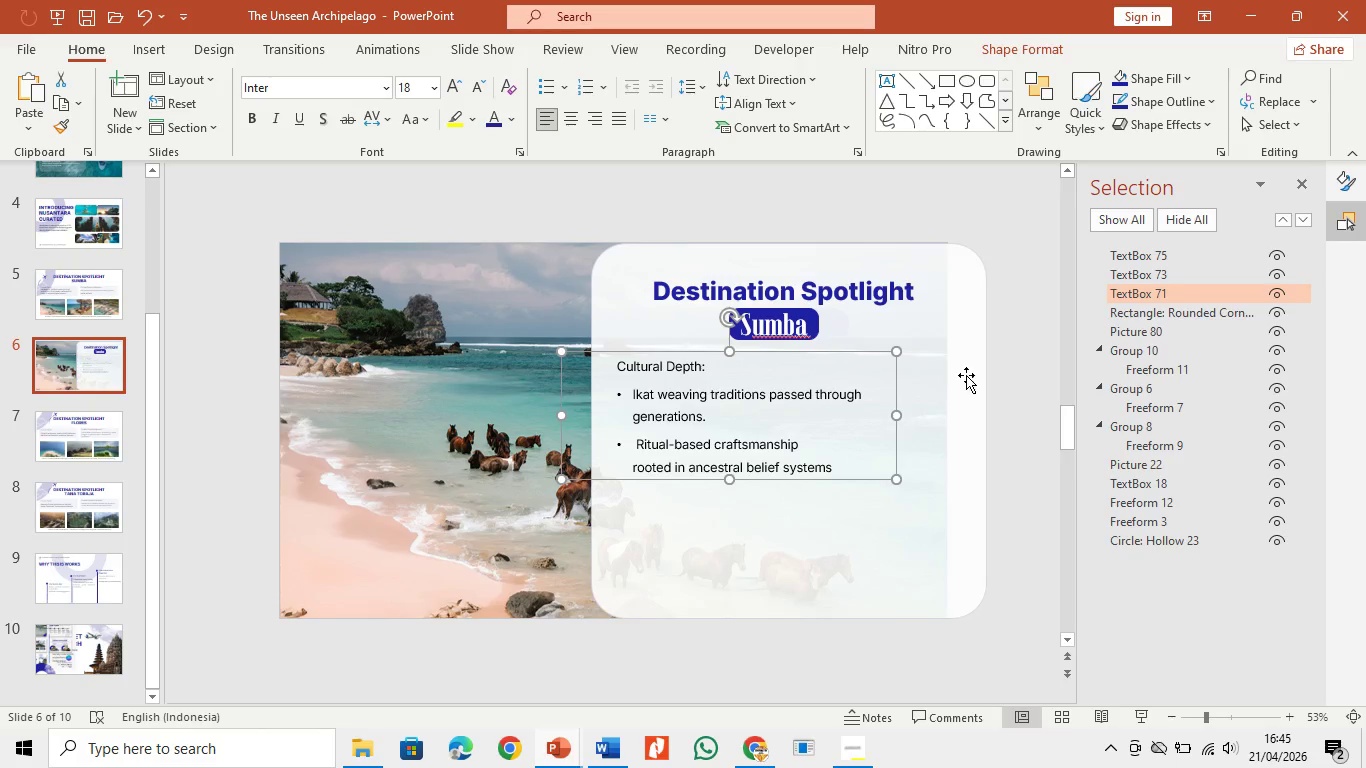 
left_click([966, 375])
 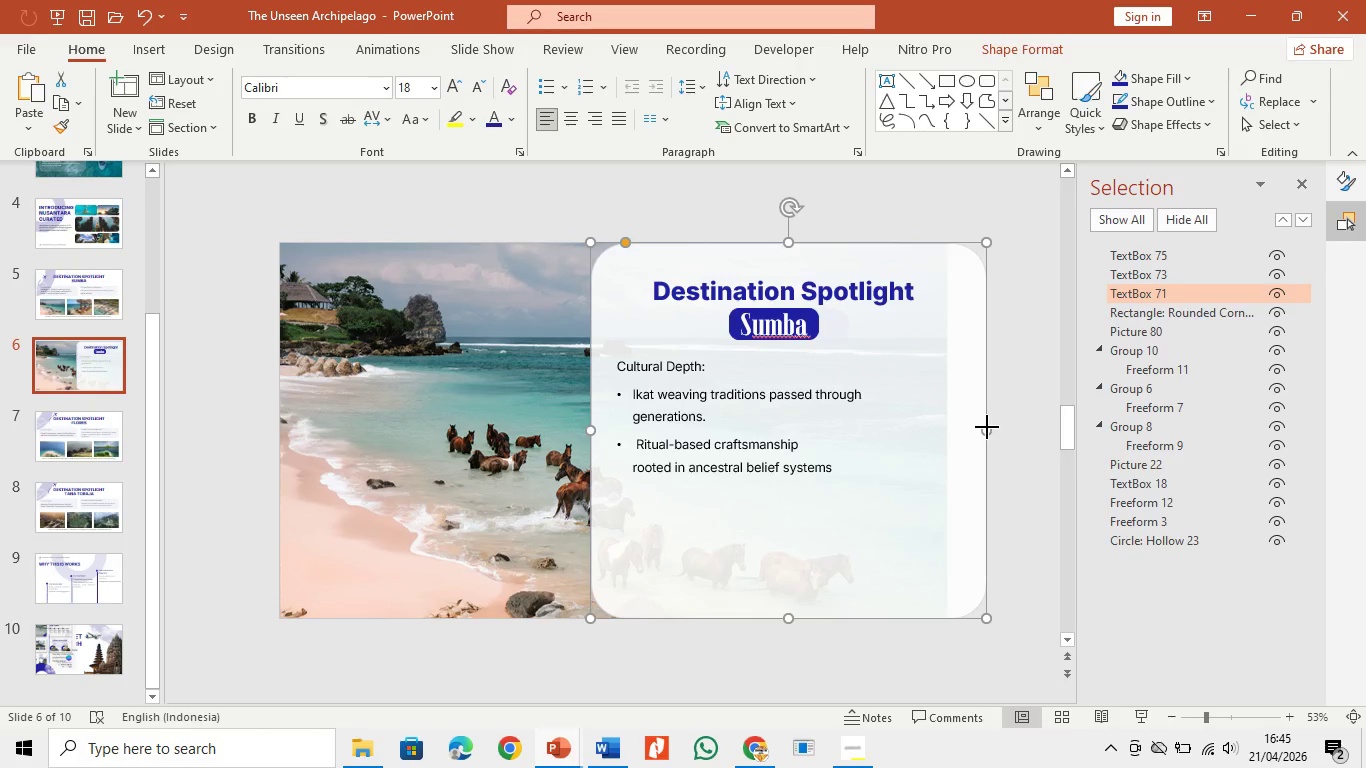 
left_click_drag(start_coordinate=[987, 427], to_coordinate=[949, 435])
 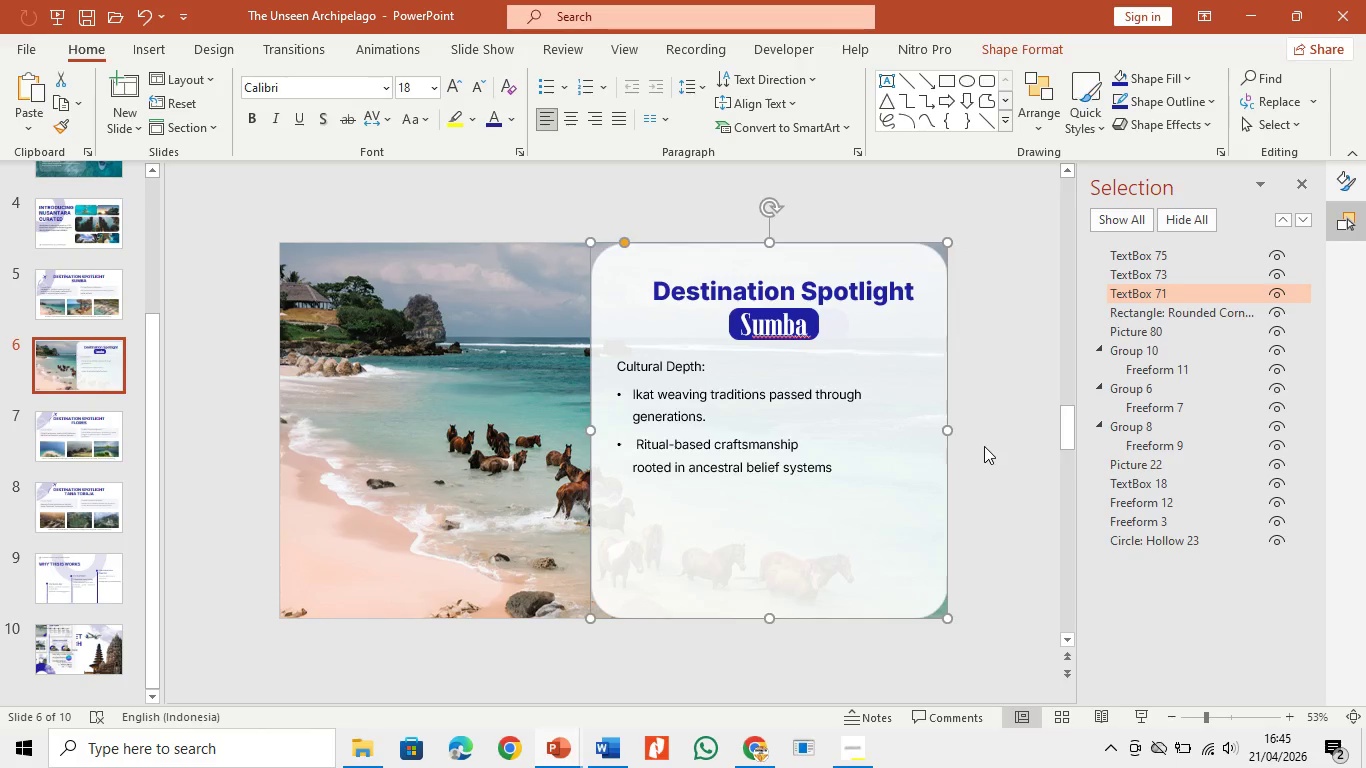 
left_click([984, 446])
 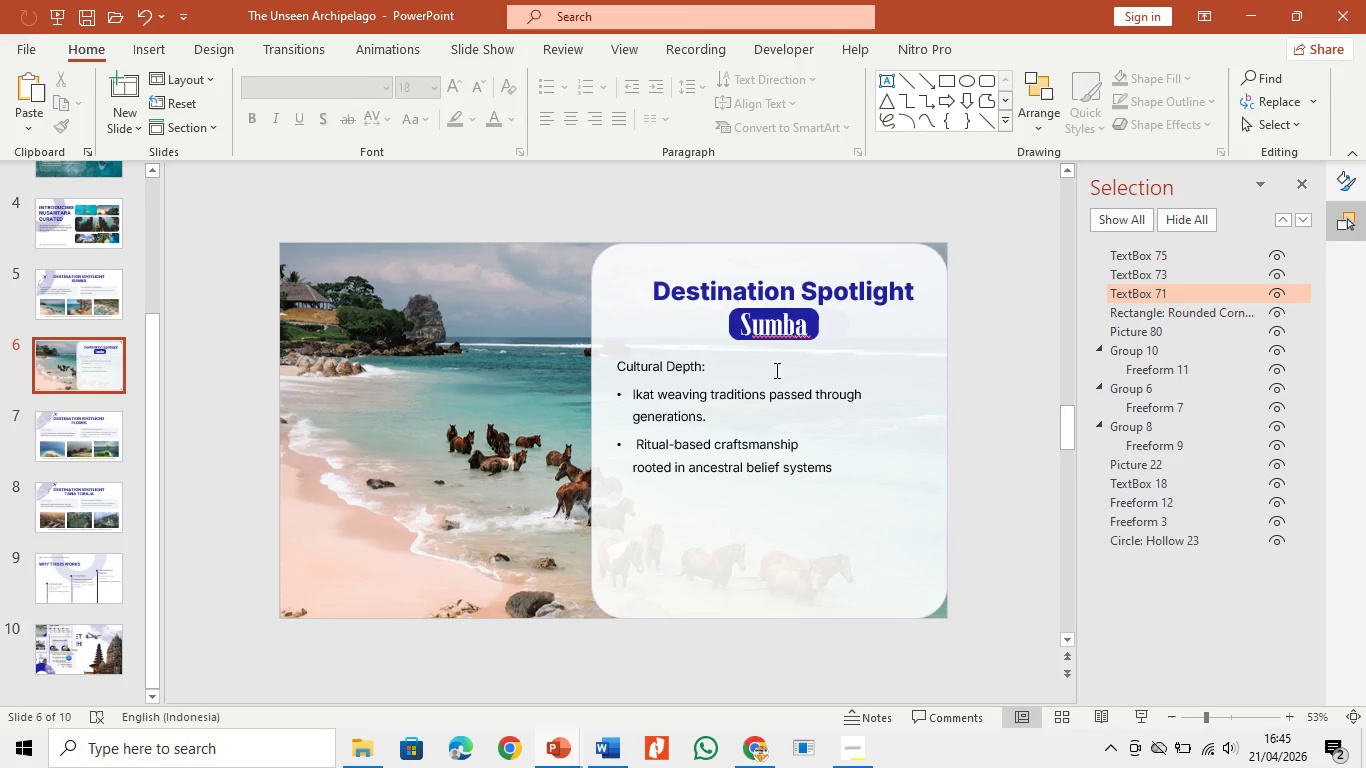 
left_click([793, 295])
 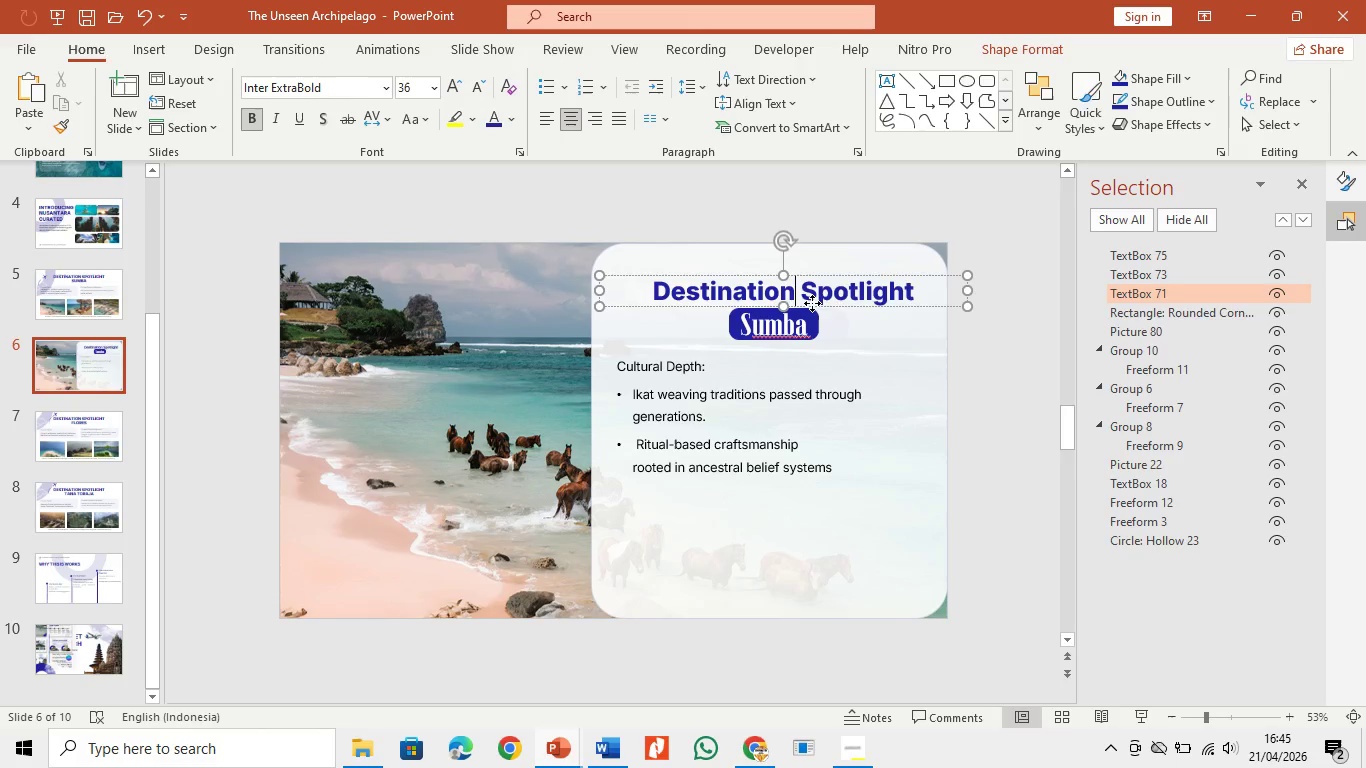 
left_click_drag(start_coordinate=[812, 303], to_coordinate=[802, 298])
 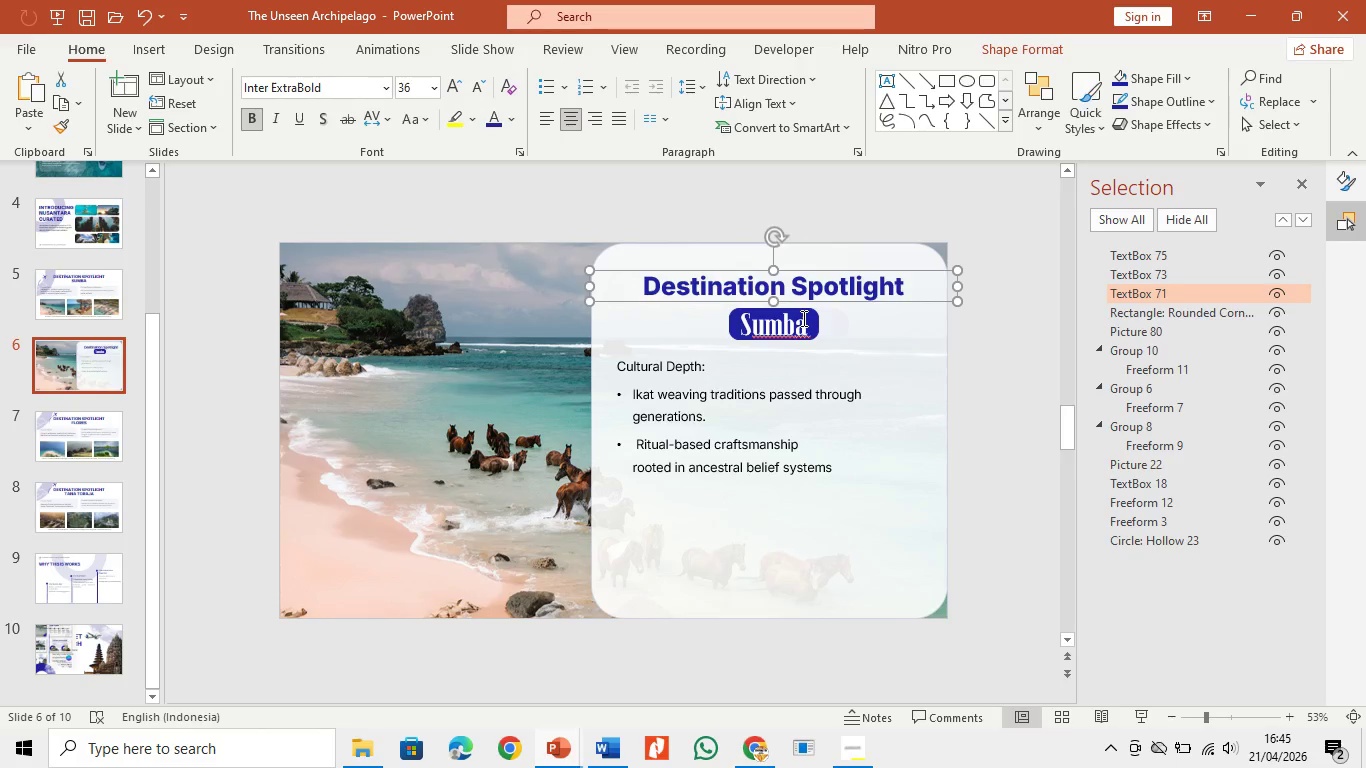 
left_click([802, 318])
 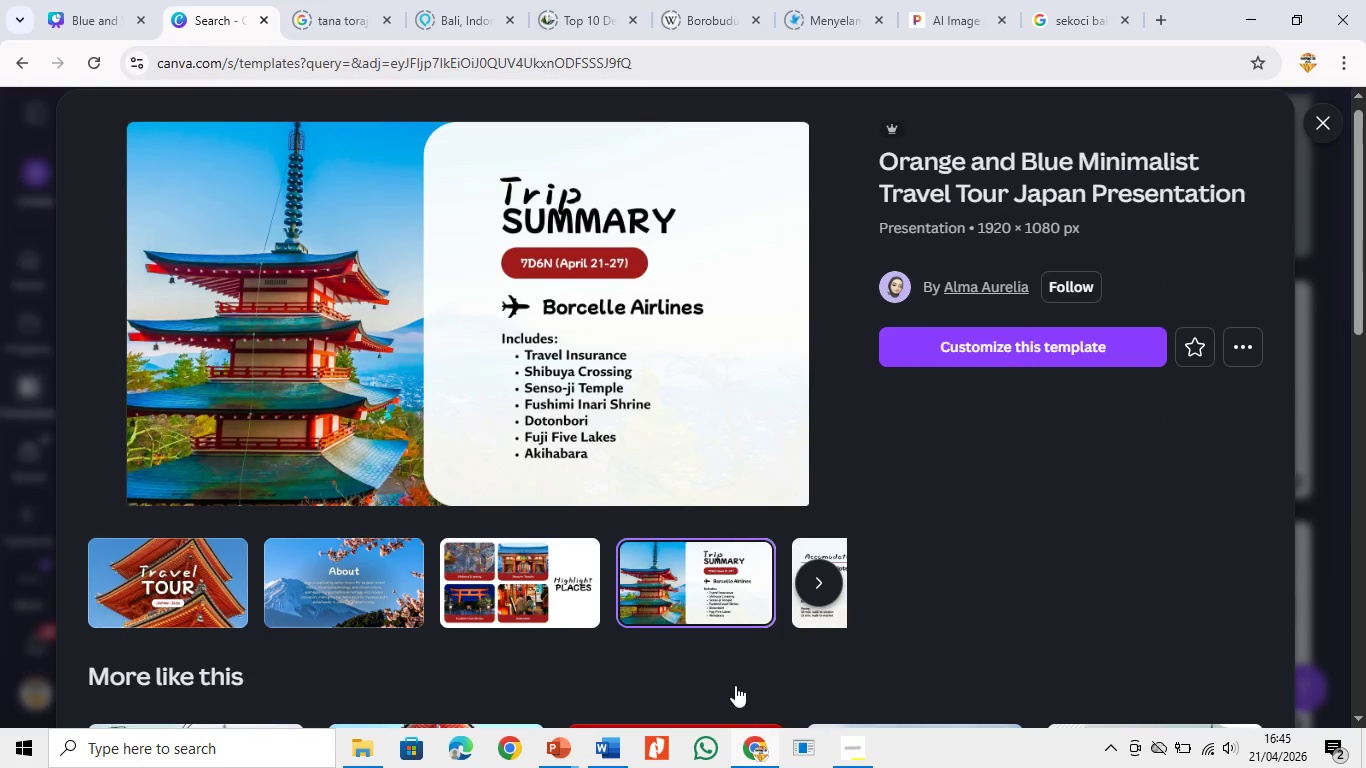 
left_click([500, 598])
 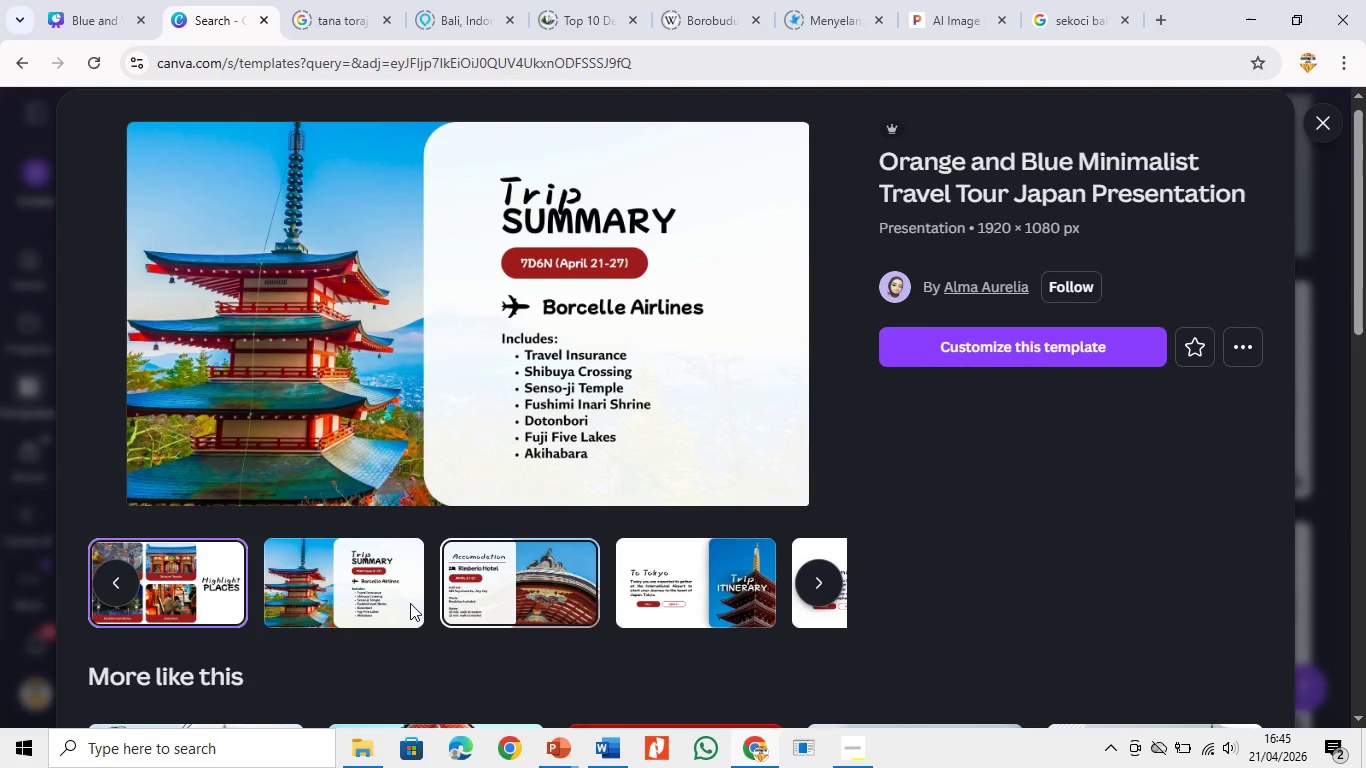 
left_click([304, 594])
 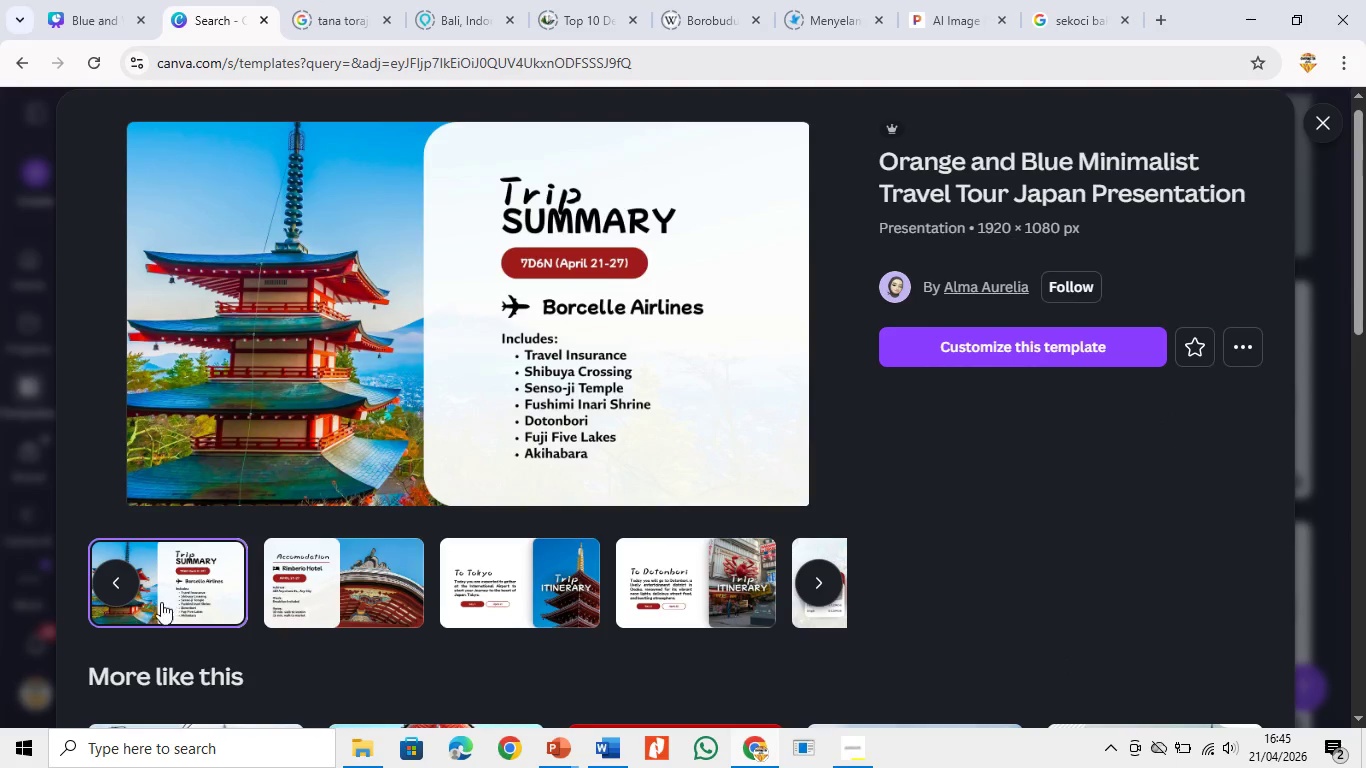 
left_click([114, 585])
 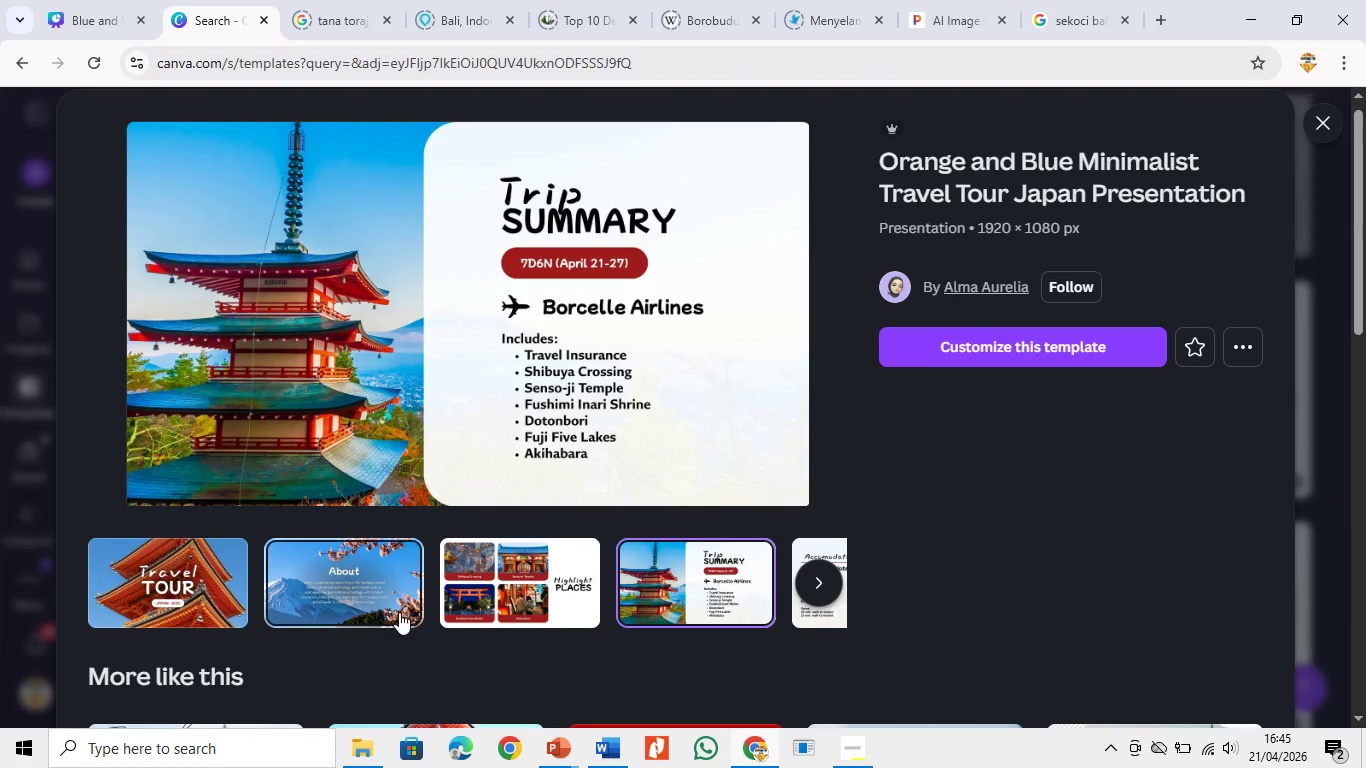 
left_click([480, 586])
 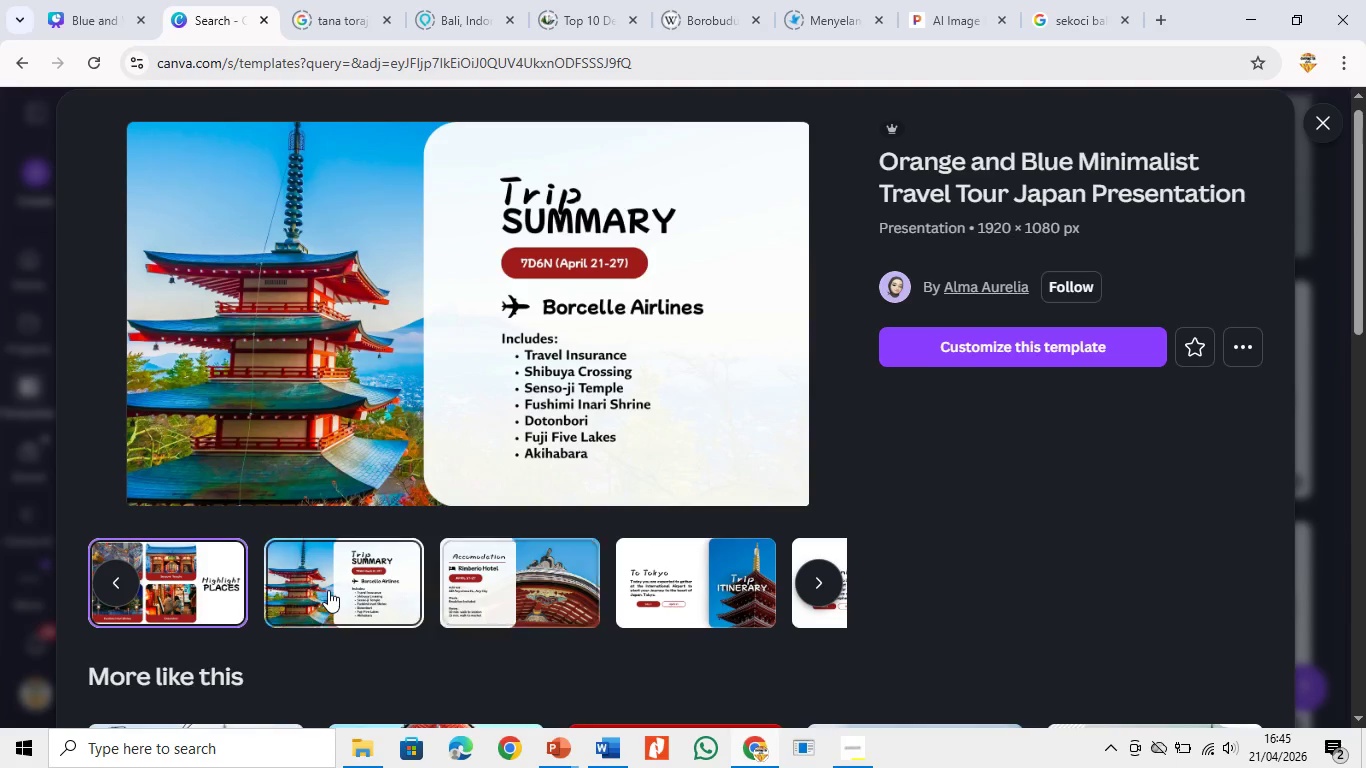 
left_click([195, 595])
 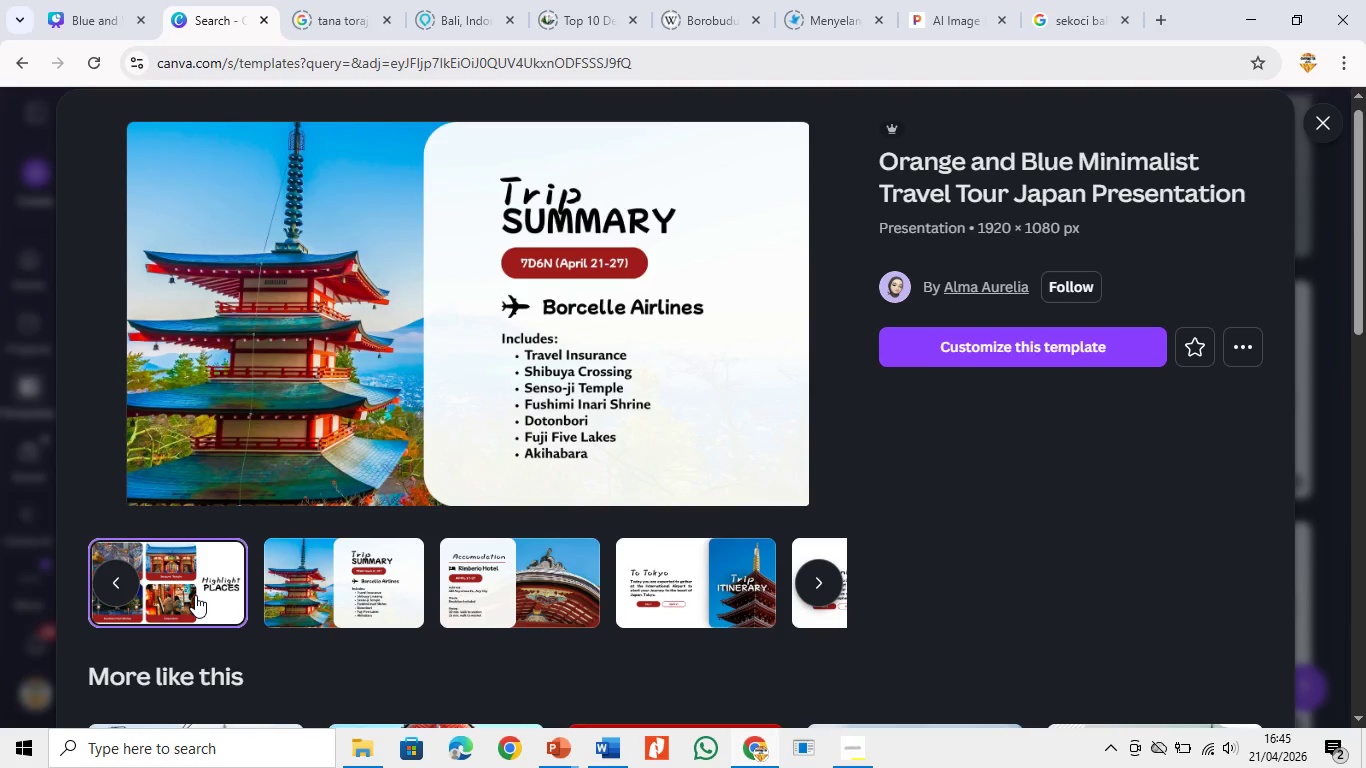 
double_click([195, 595])
 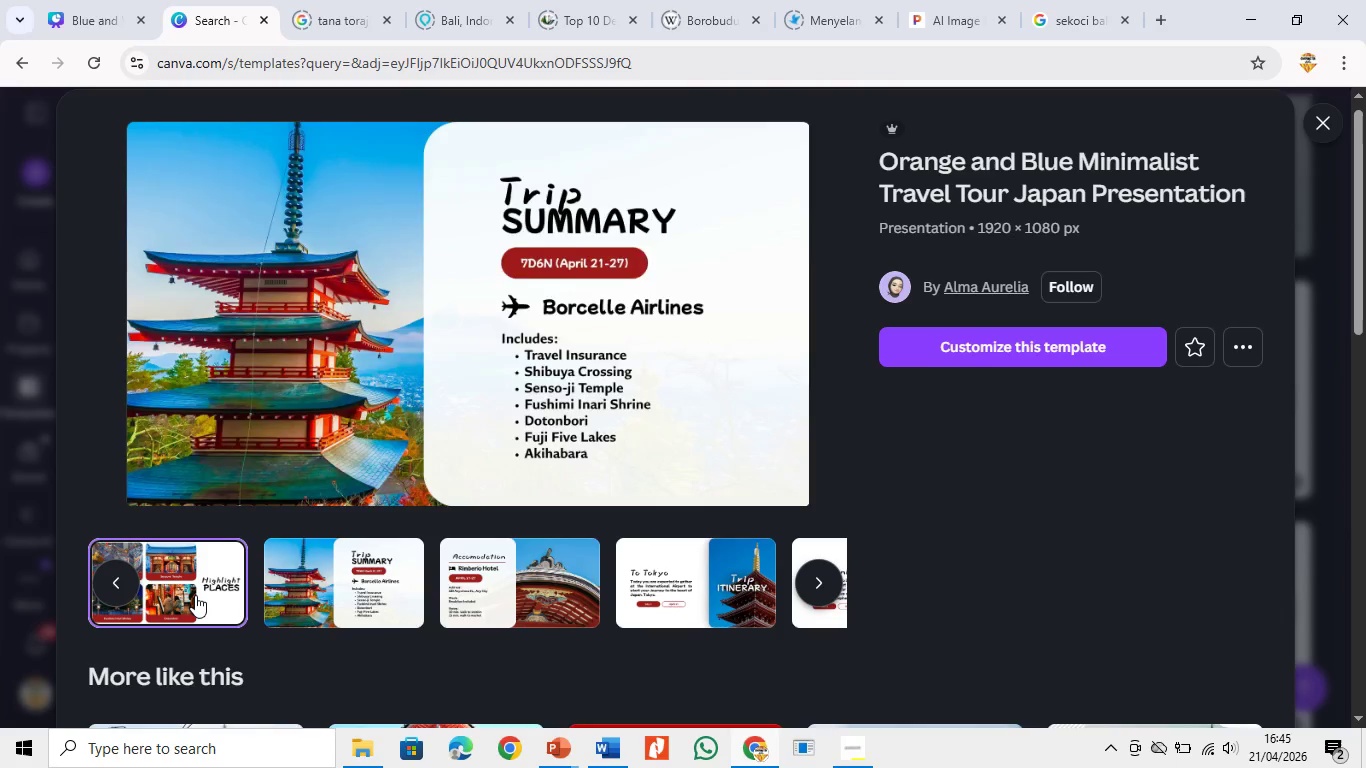 
triple_click([195, 595])
 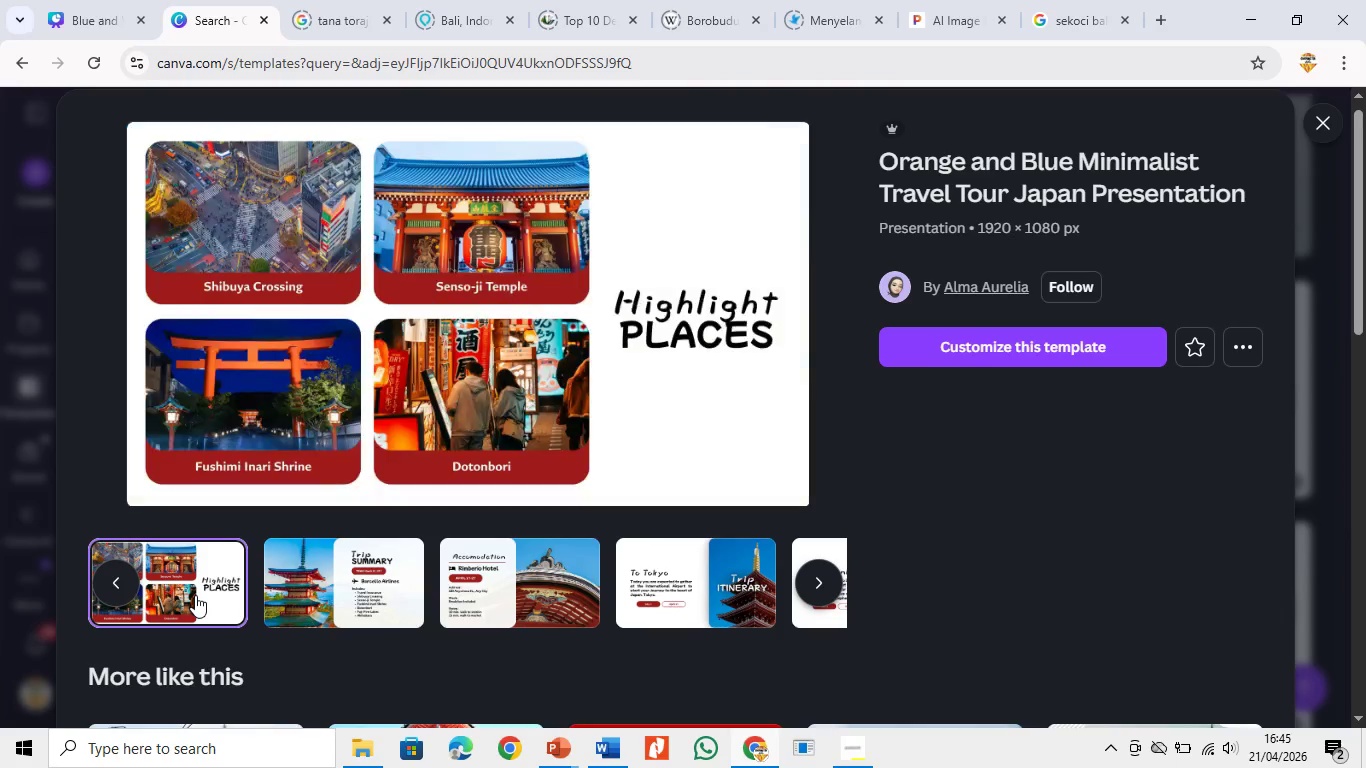 
triple_click([195, 595])
 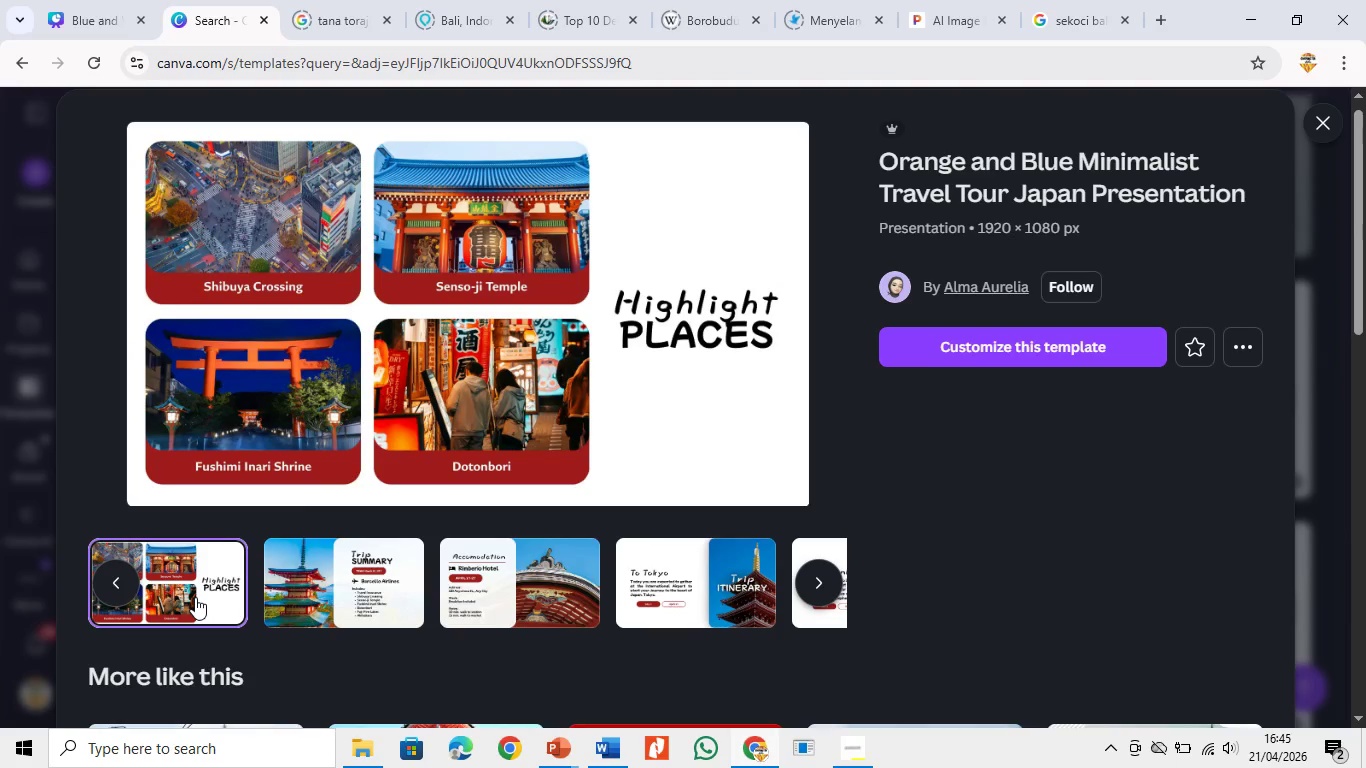 
left_click([343, 597])
 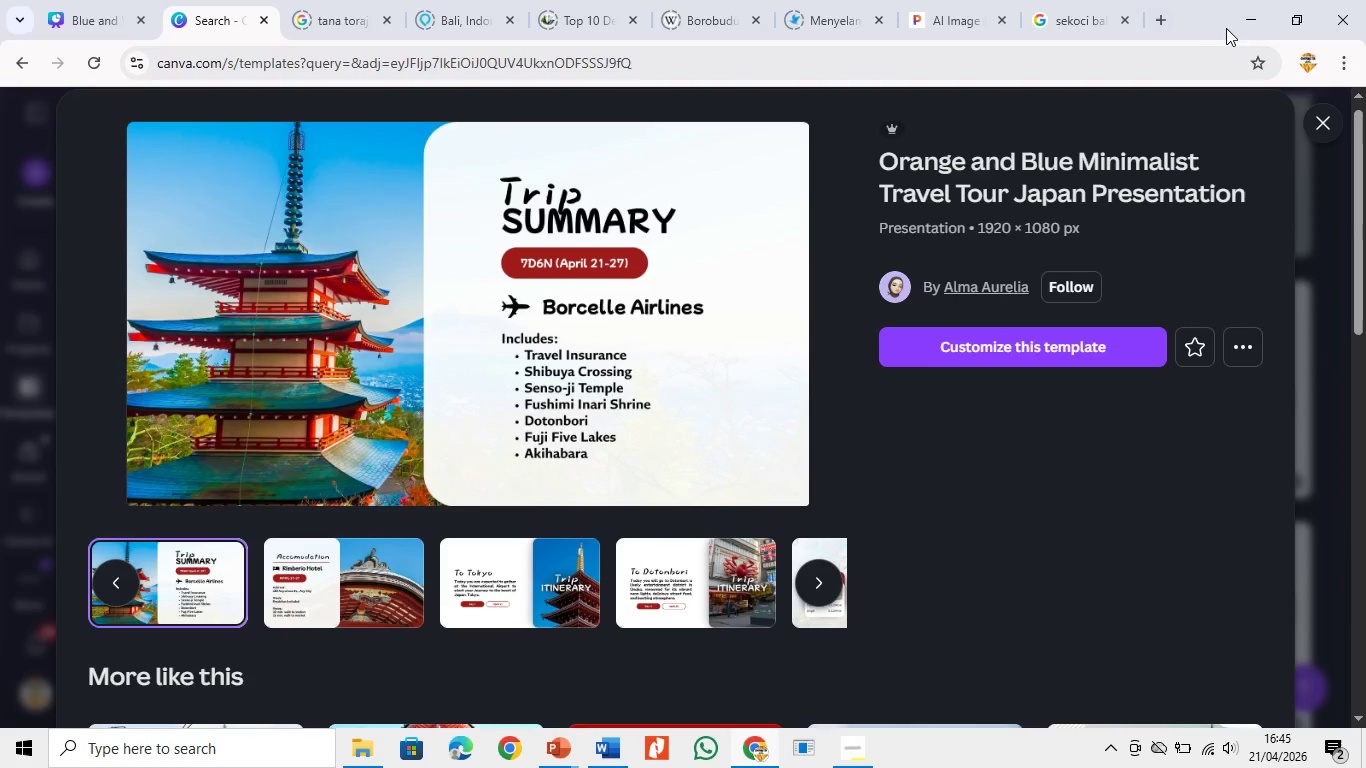 
left_click([1158, 3])
 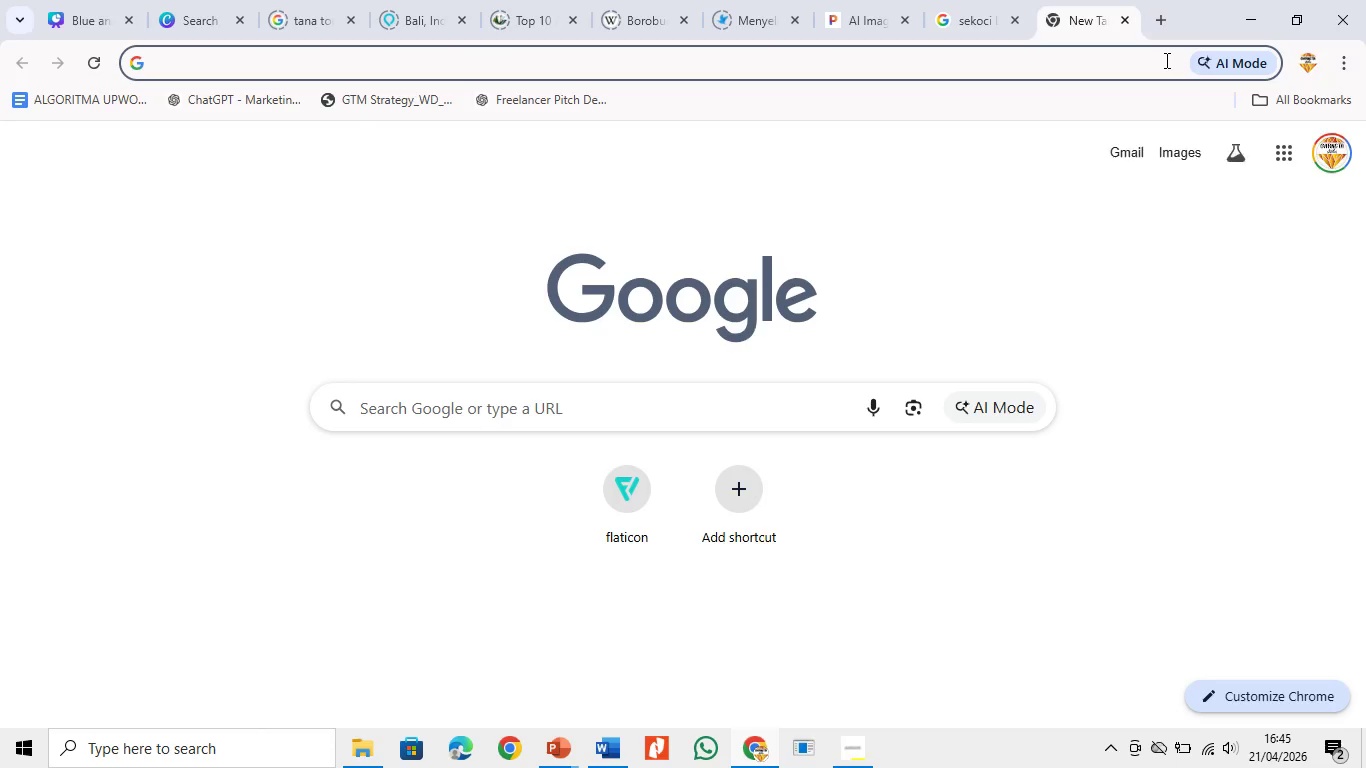 
type(fltix)
key(Backspace)
 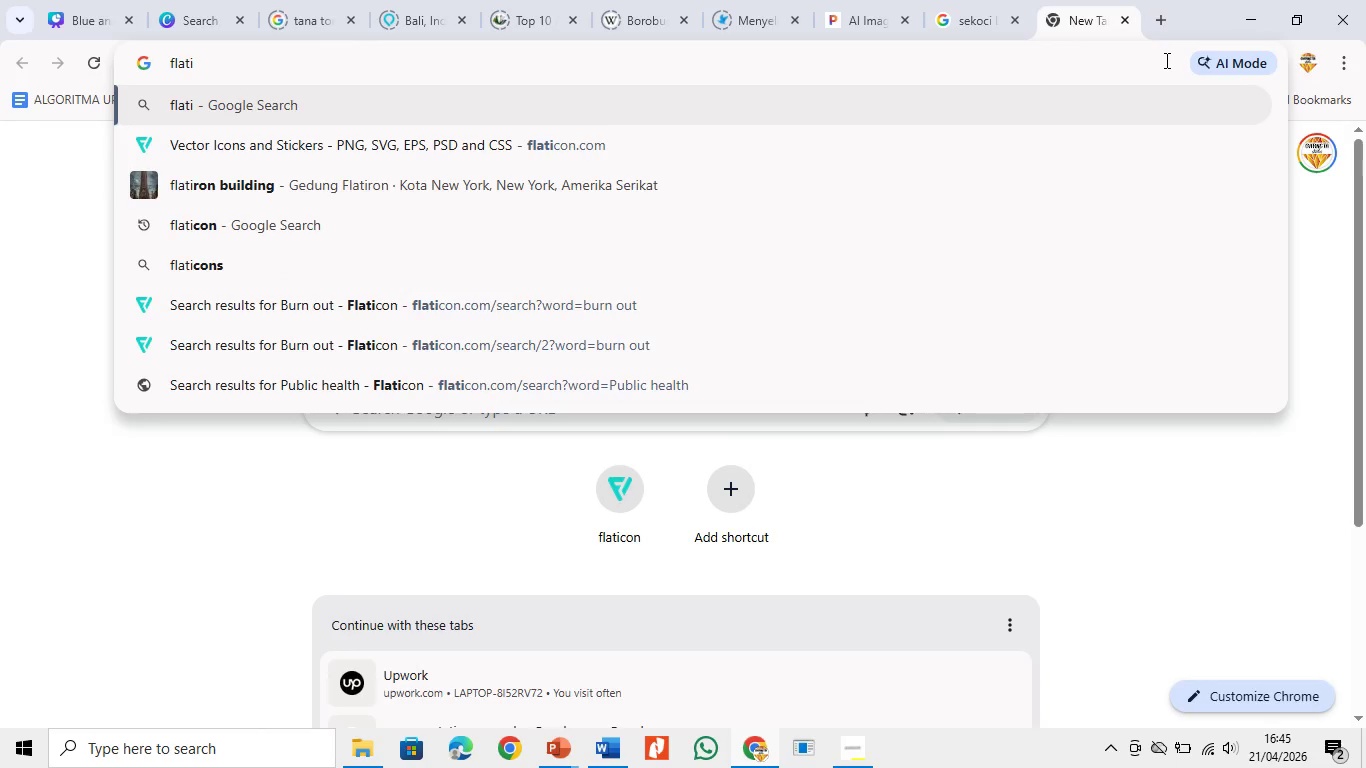 
hold_key(key=A, duration=9.56)
 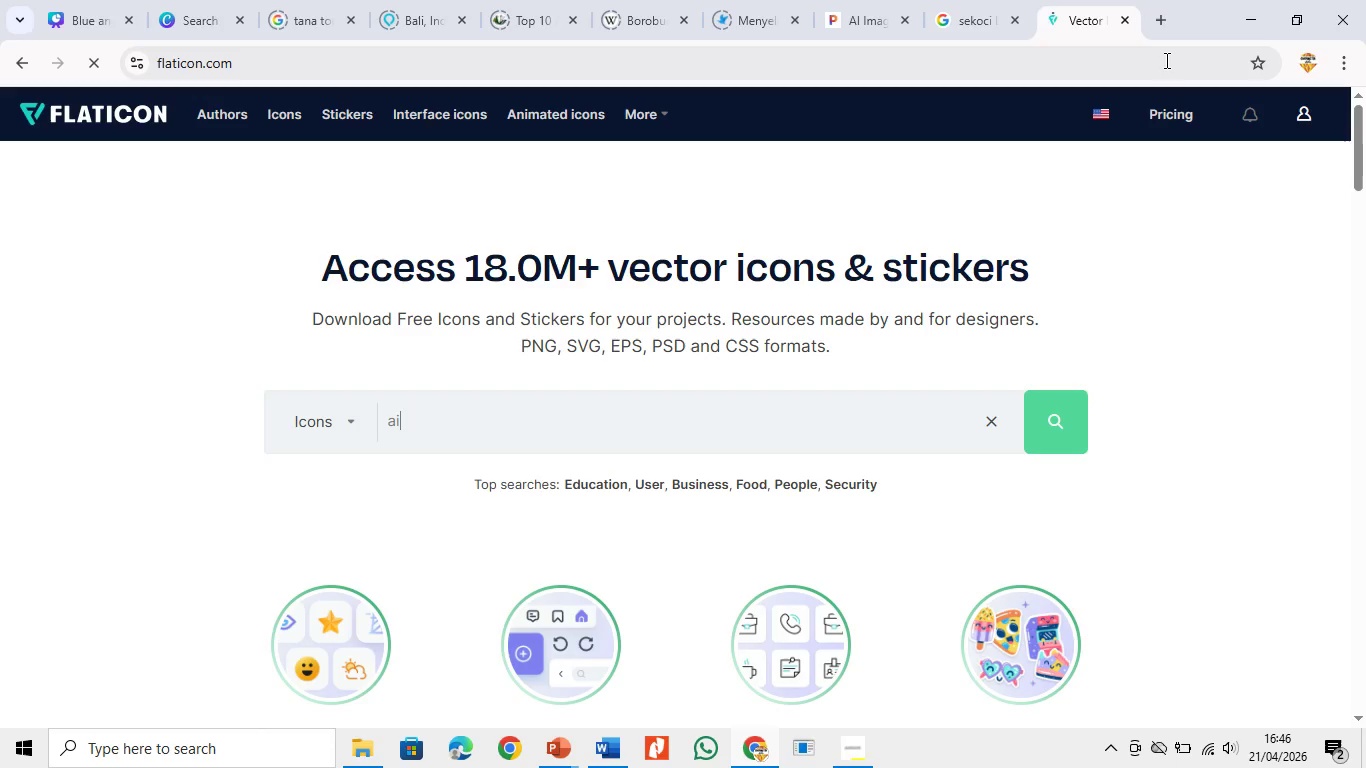 
key(ArrowDown)
 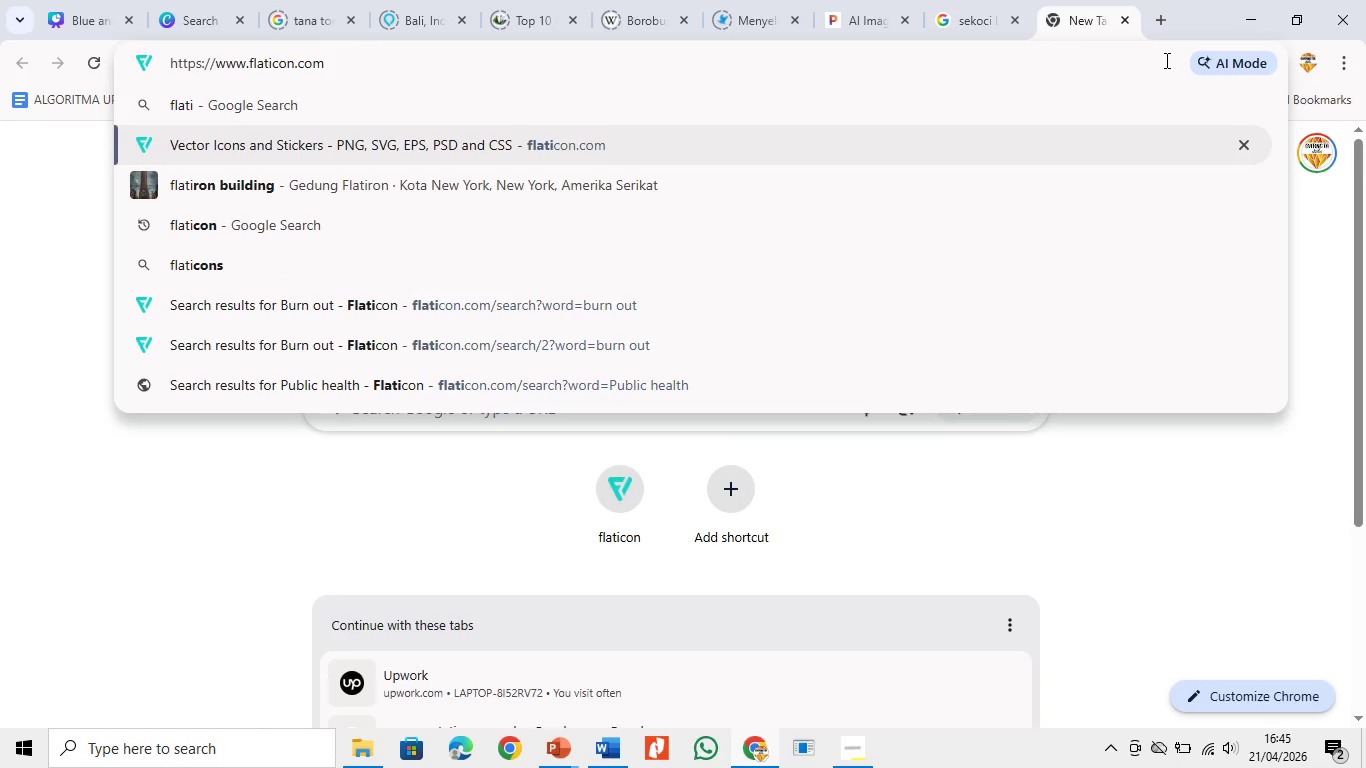 
key(Enter)
 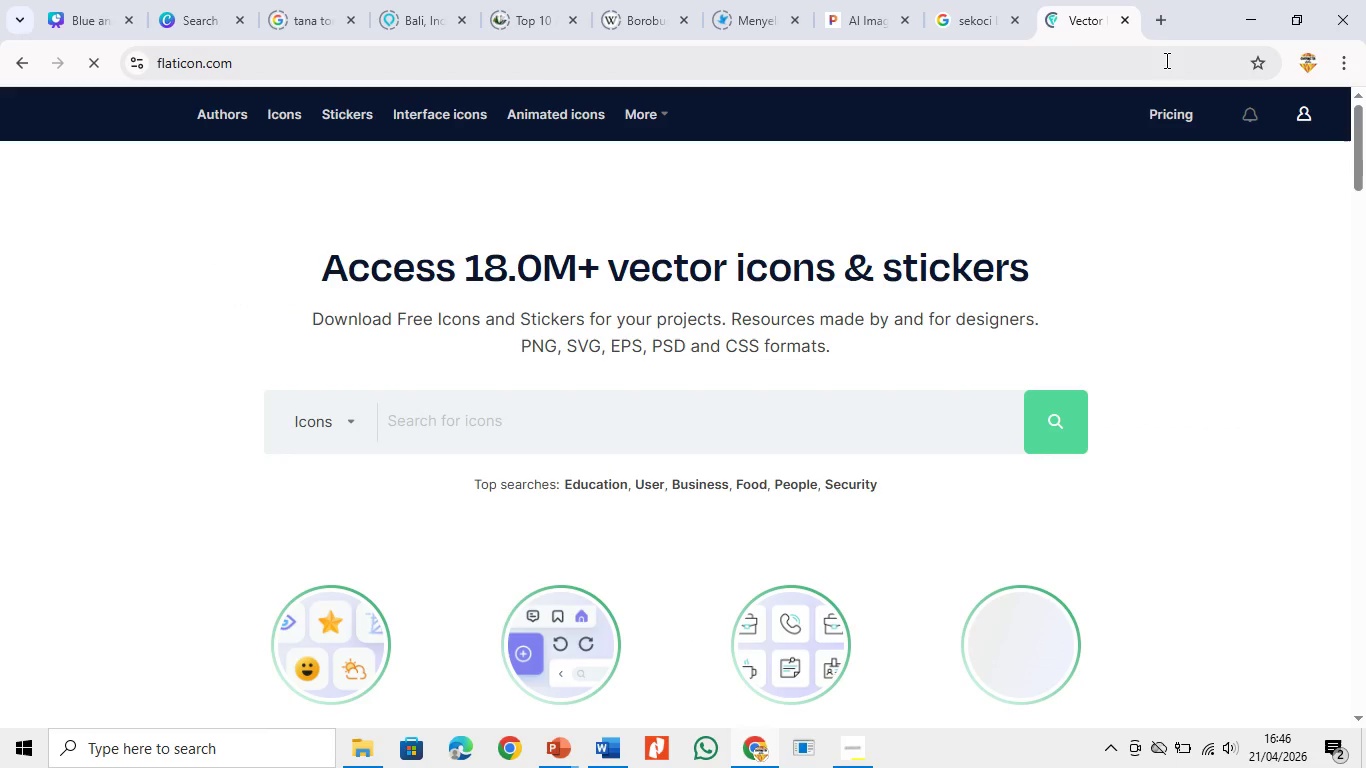 
type(irplane)
 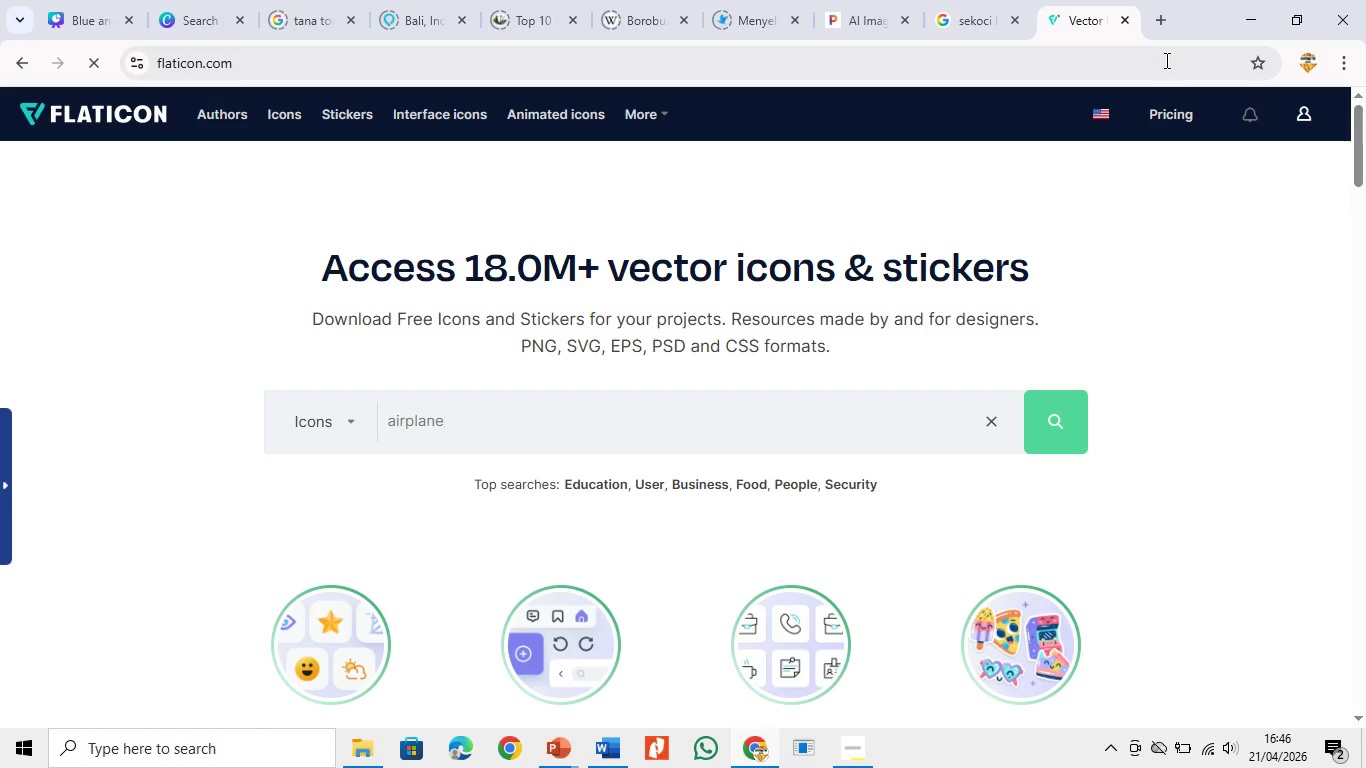 
key(Enter)
 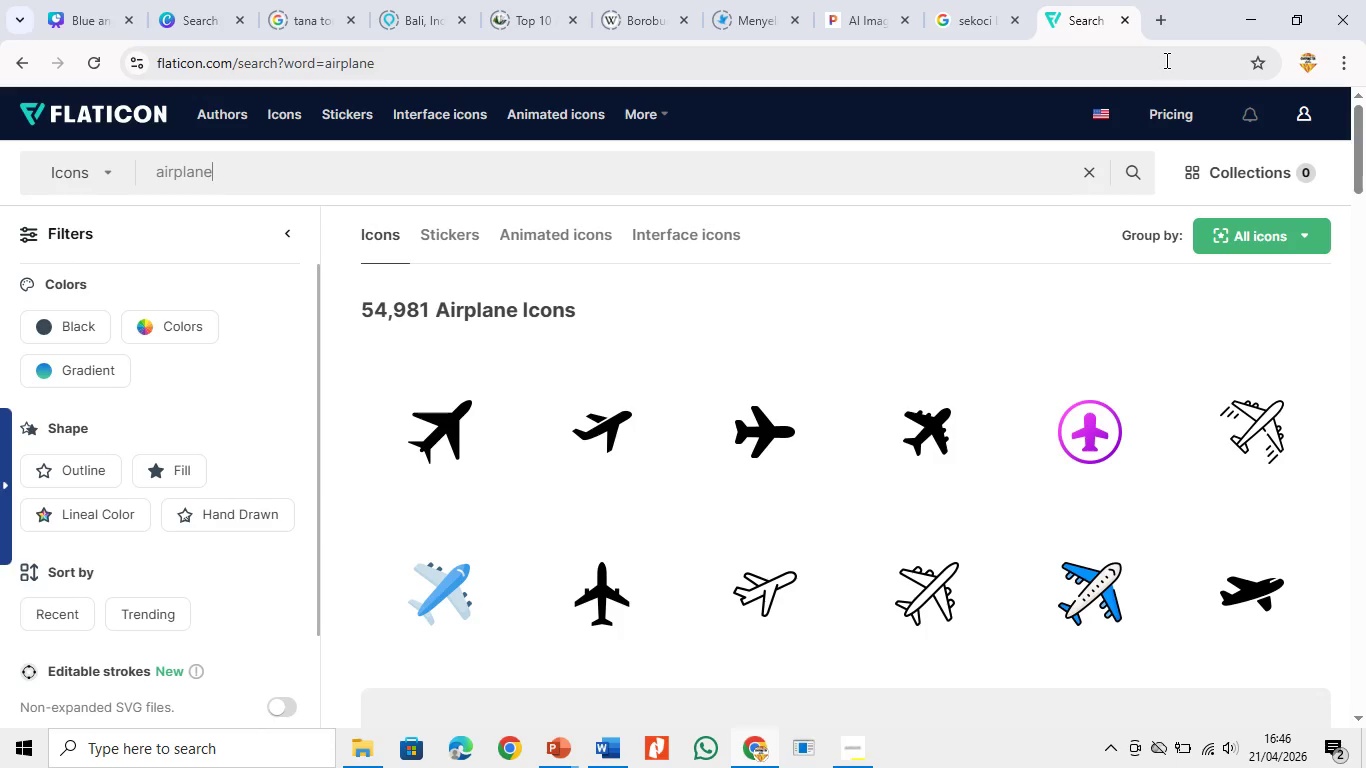 
wait(16.22)
 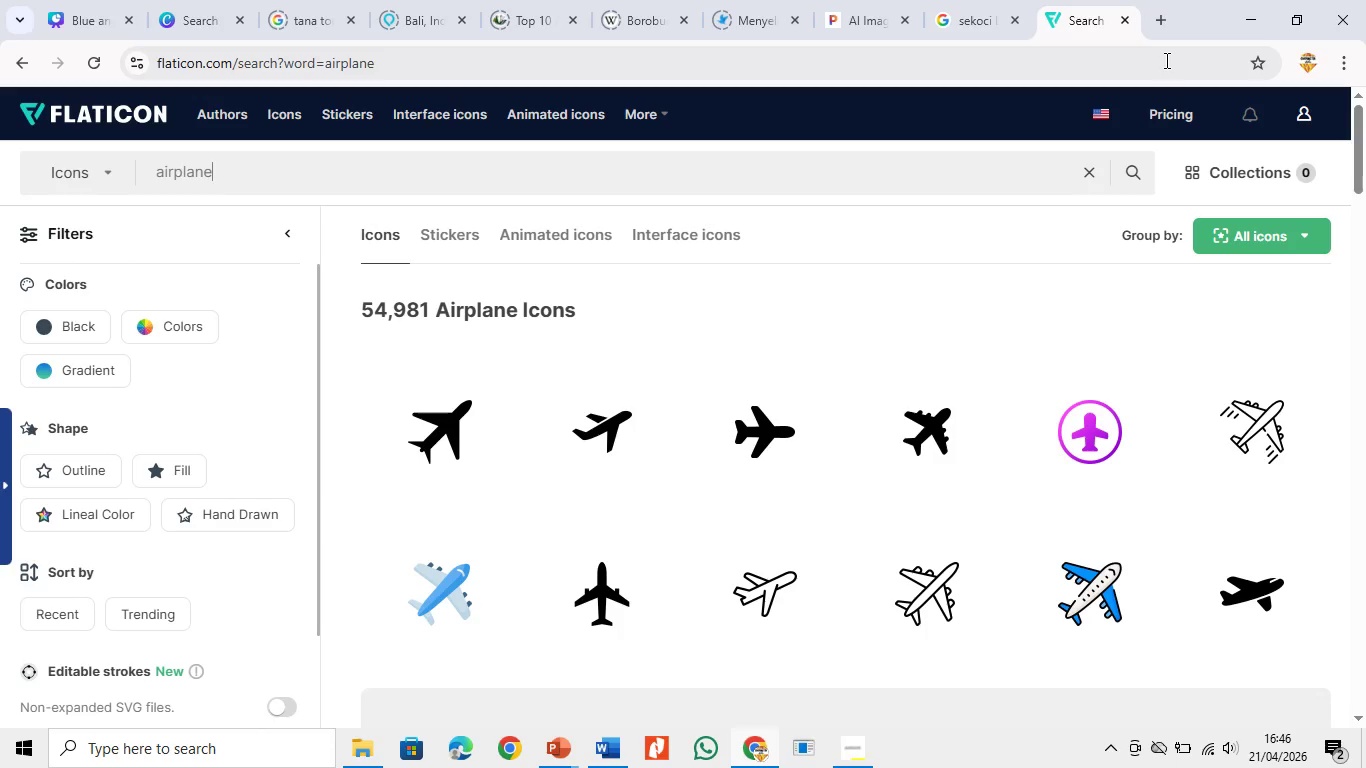 
mouse_move([775, 451])
 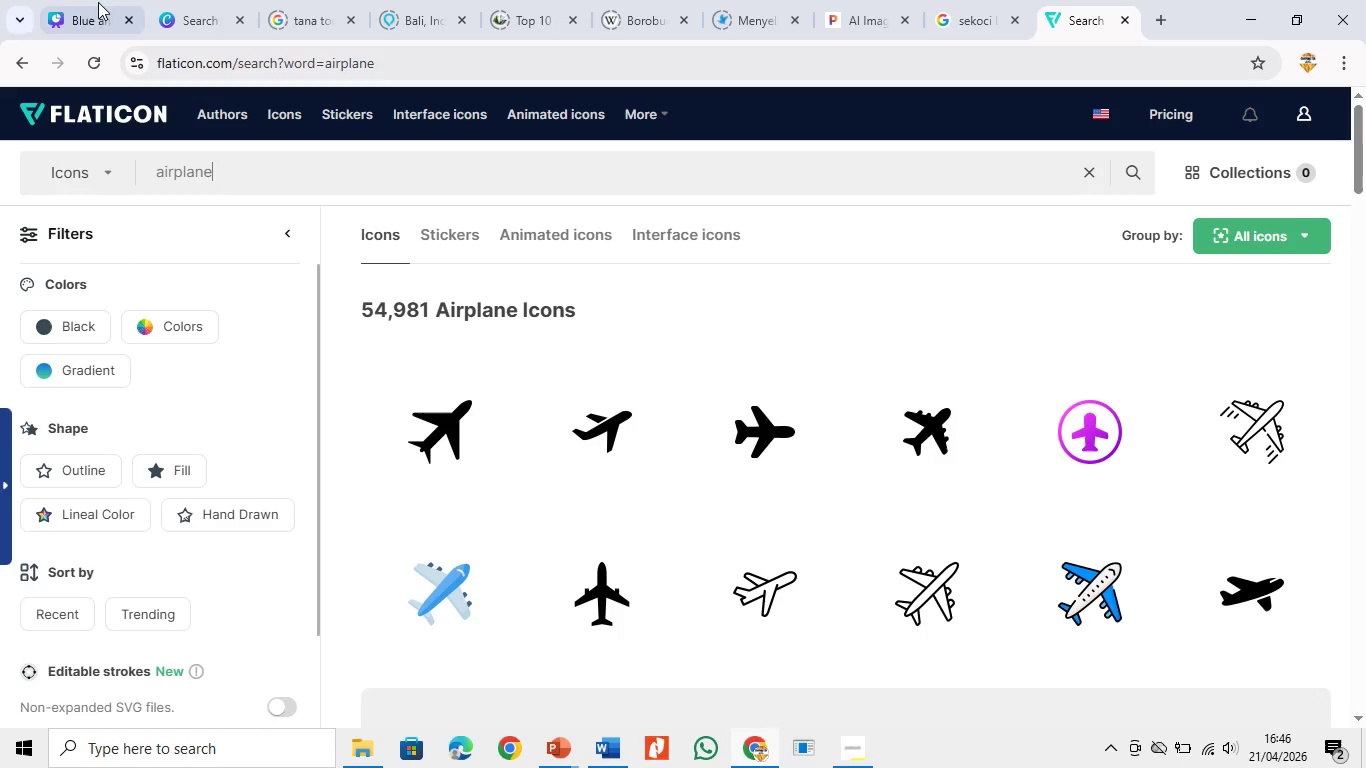 
left_click([94, 0])
 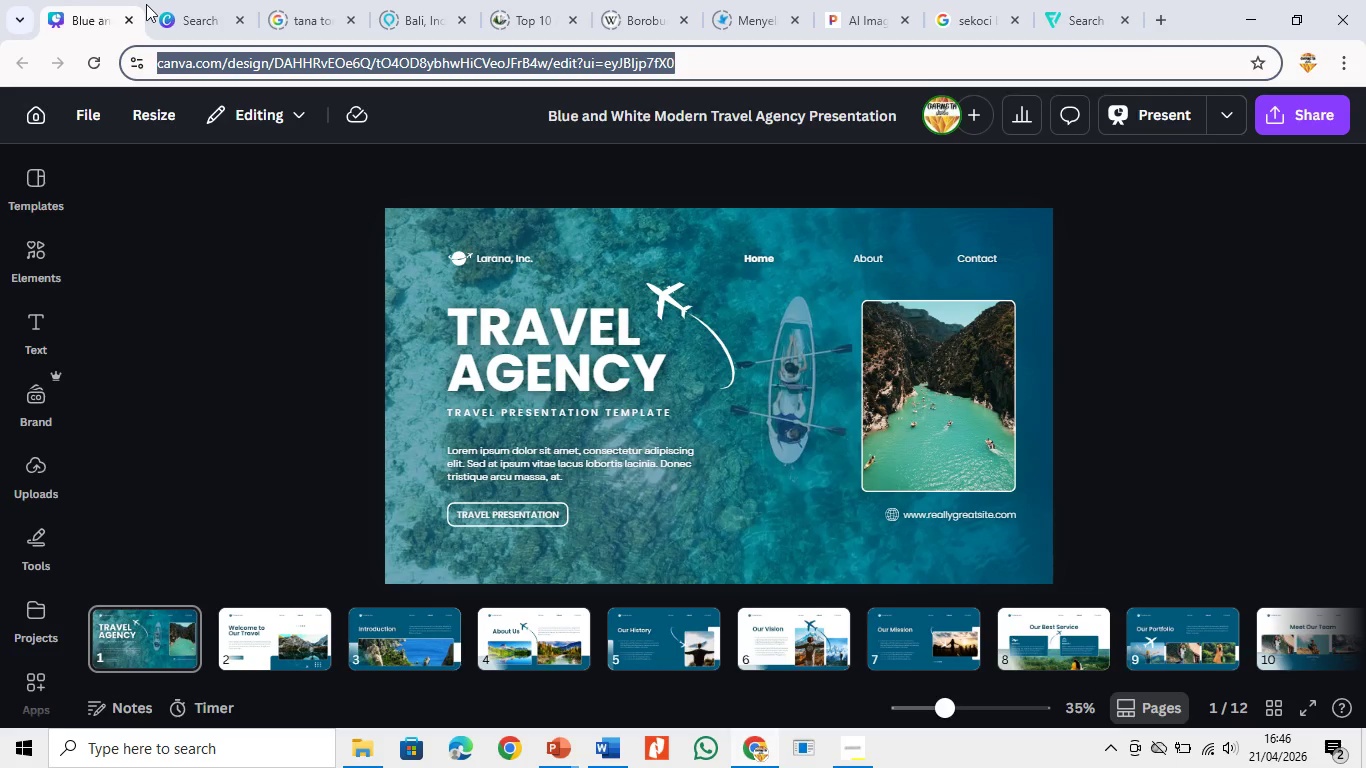 
left_click([150, 2])
 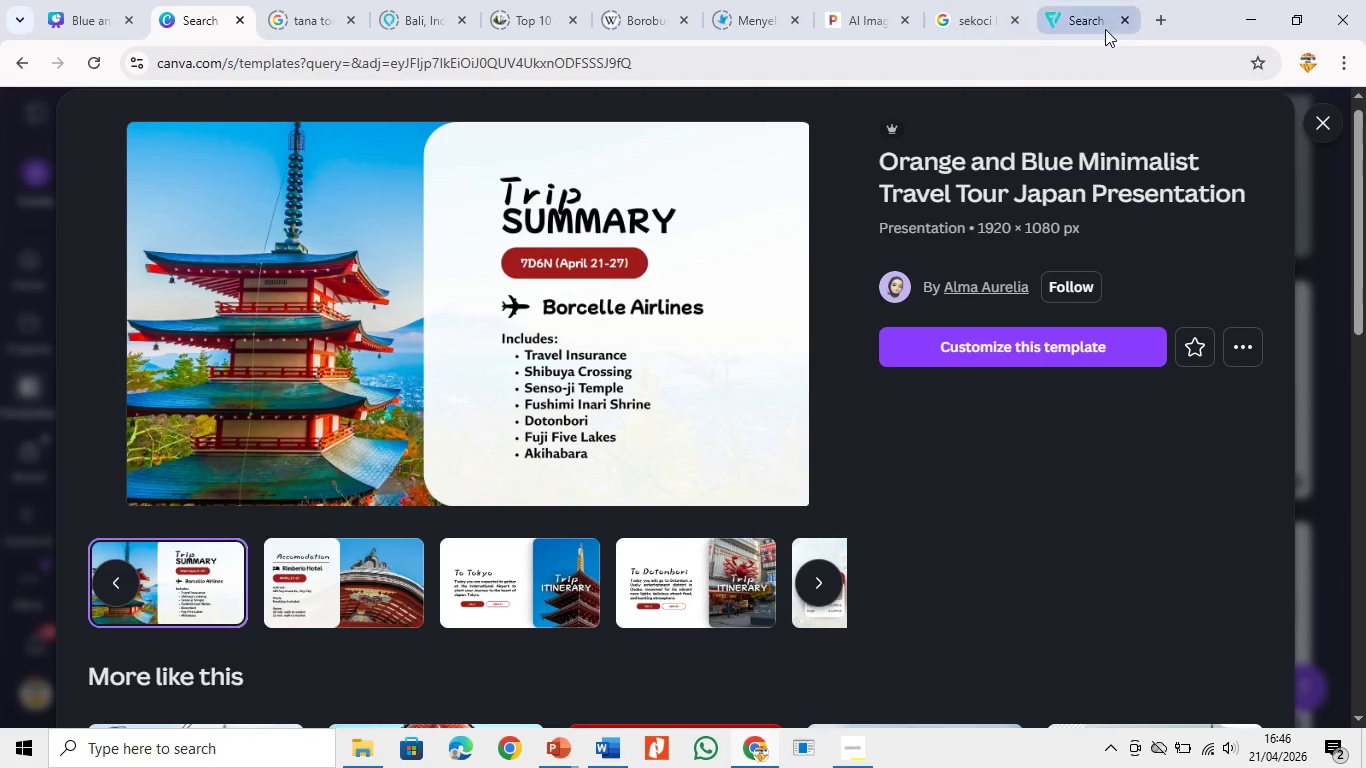 
left_click([1100, 15])
 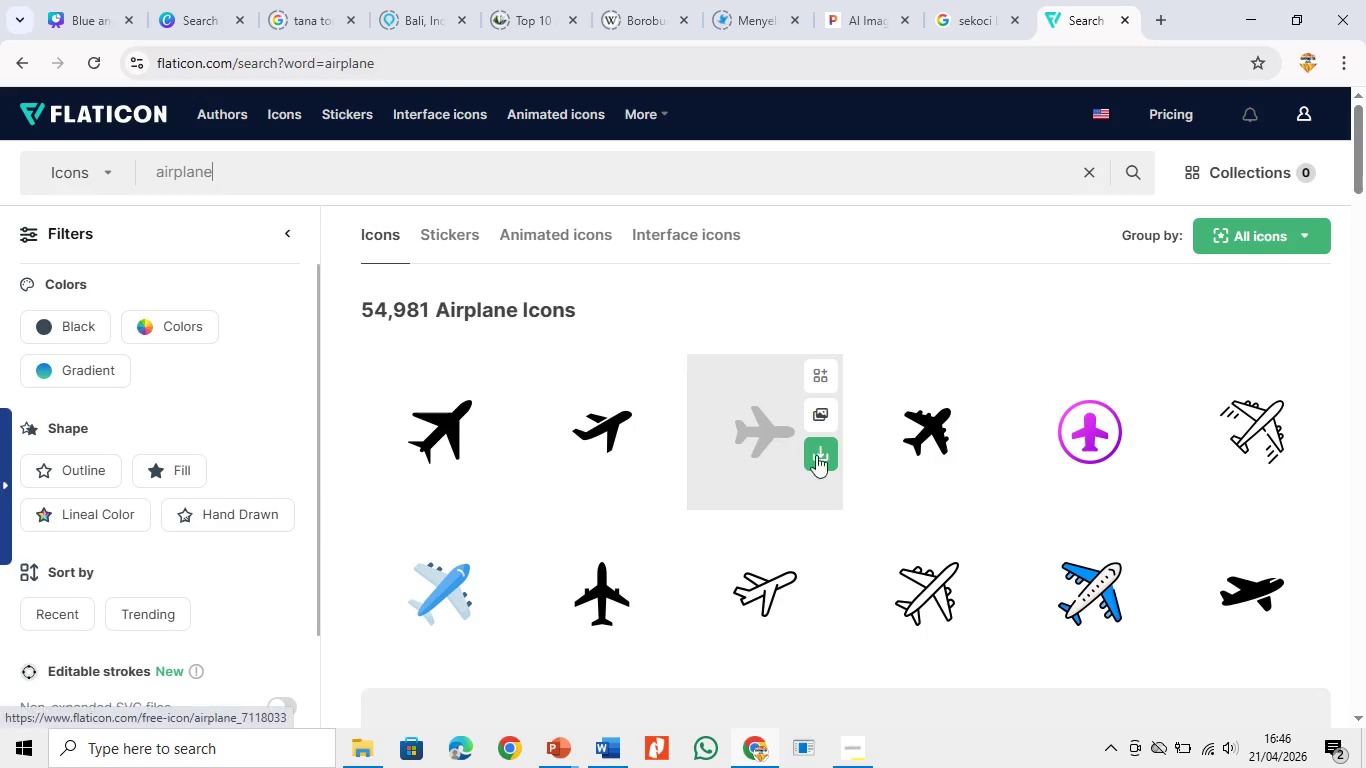 
left_click([828, 454])
 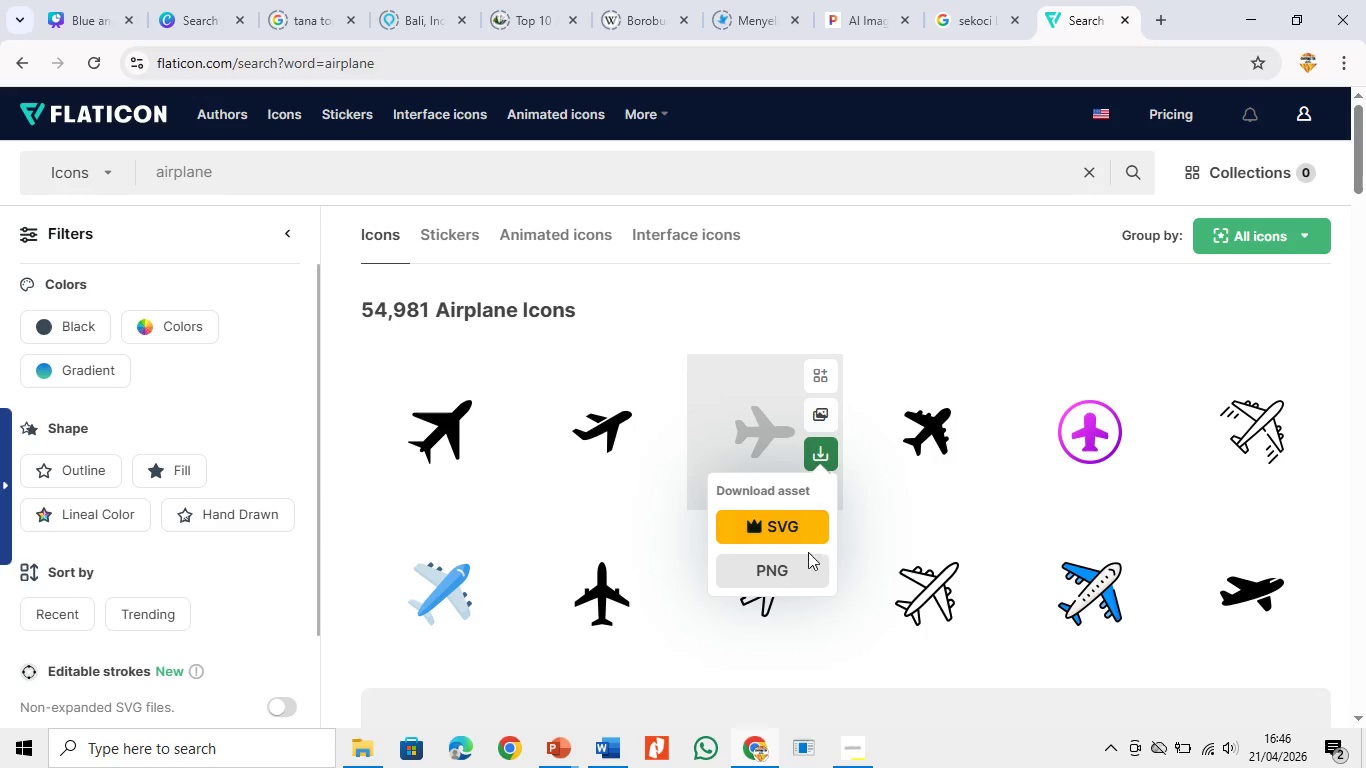 
left_click([805, 573])
 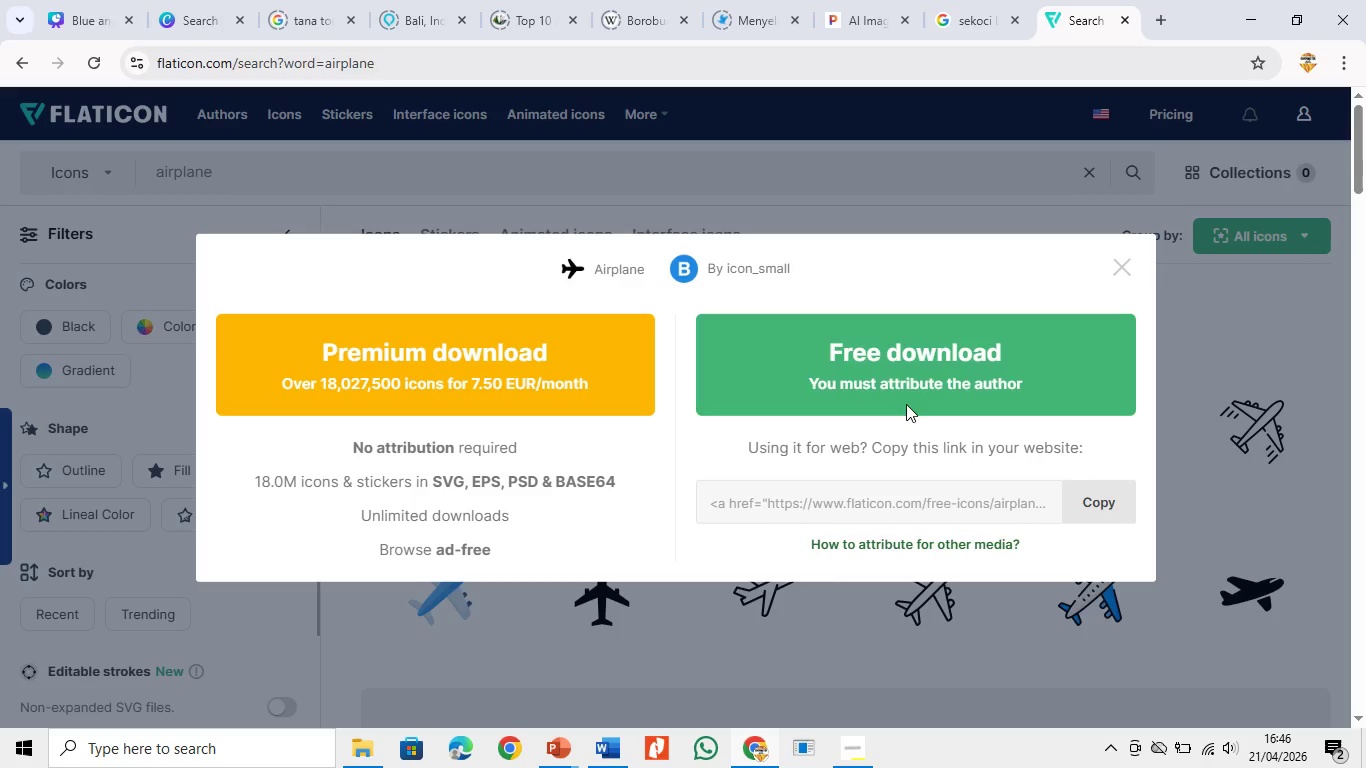 
left_click([917, 383])
 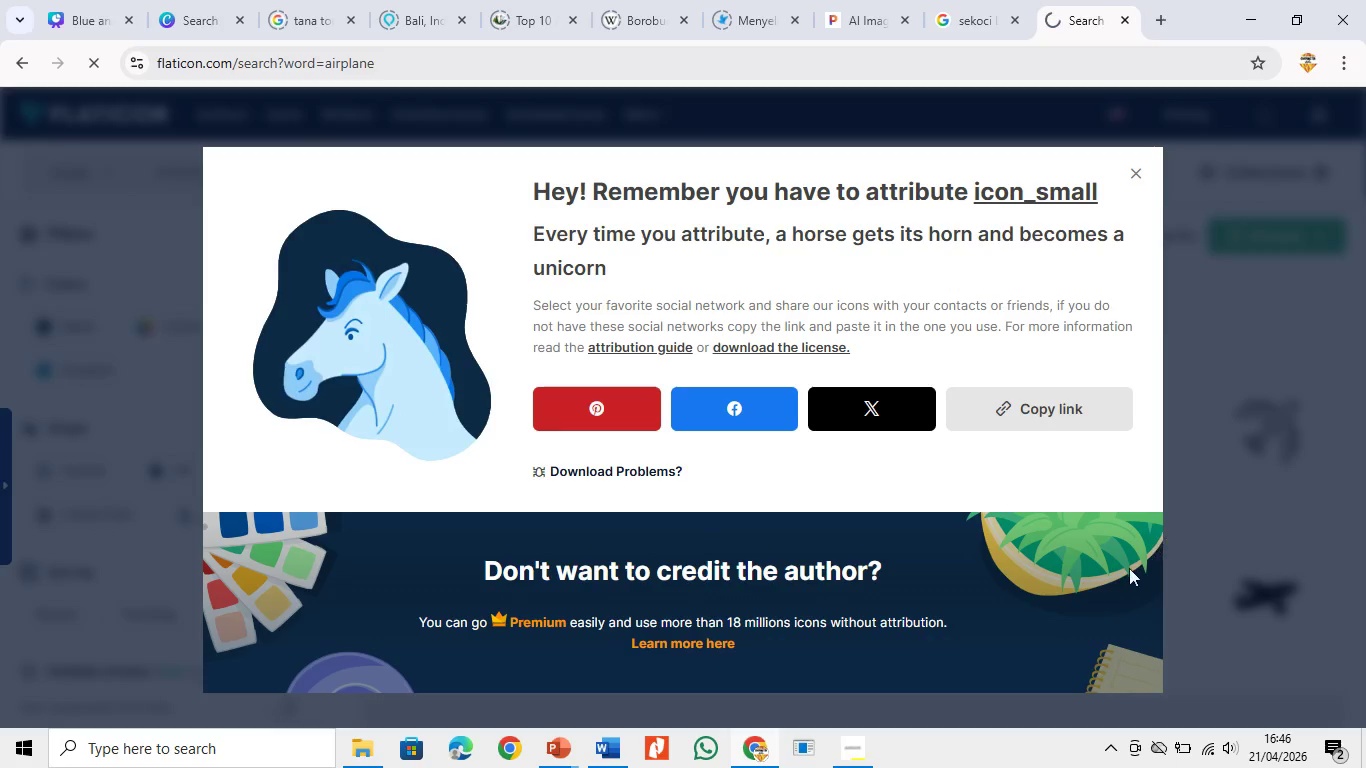 
wait(7.3)
 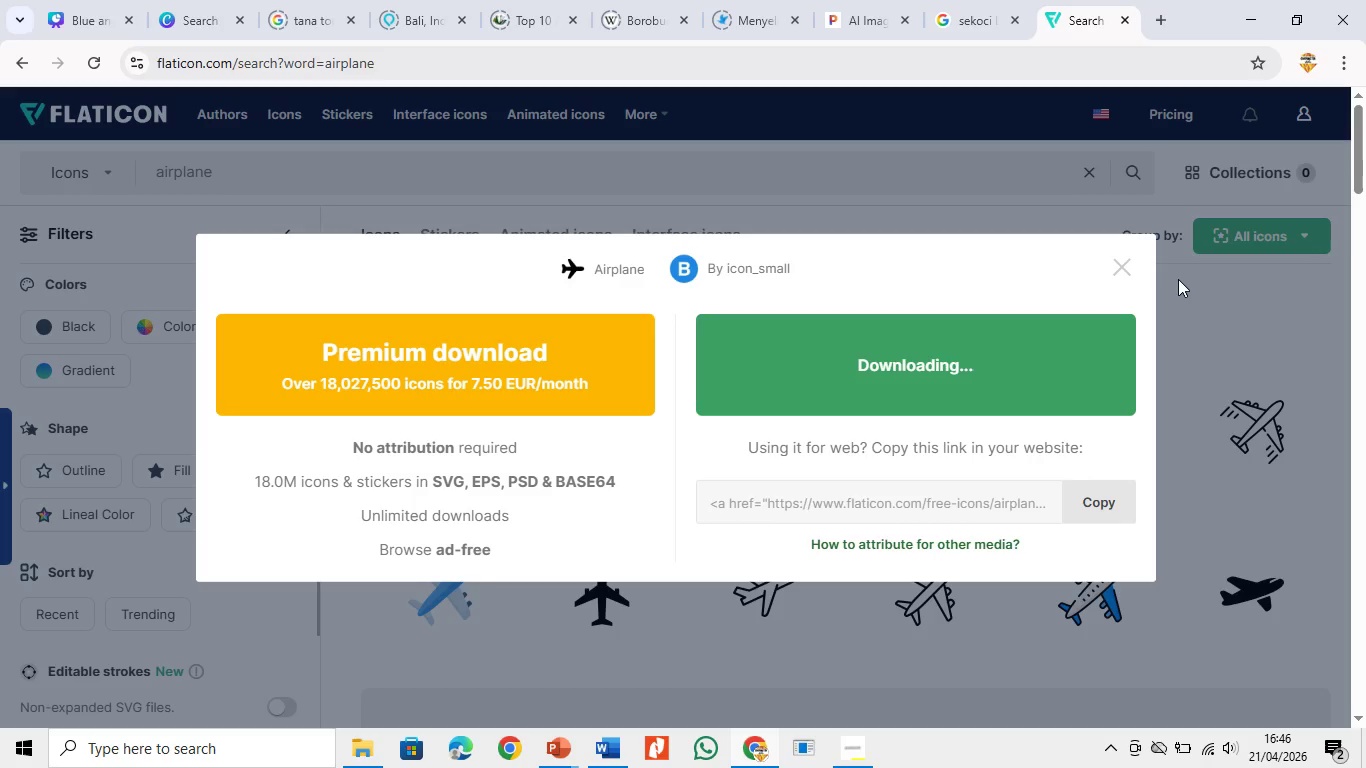 
left_click([859, 755])